 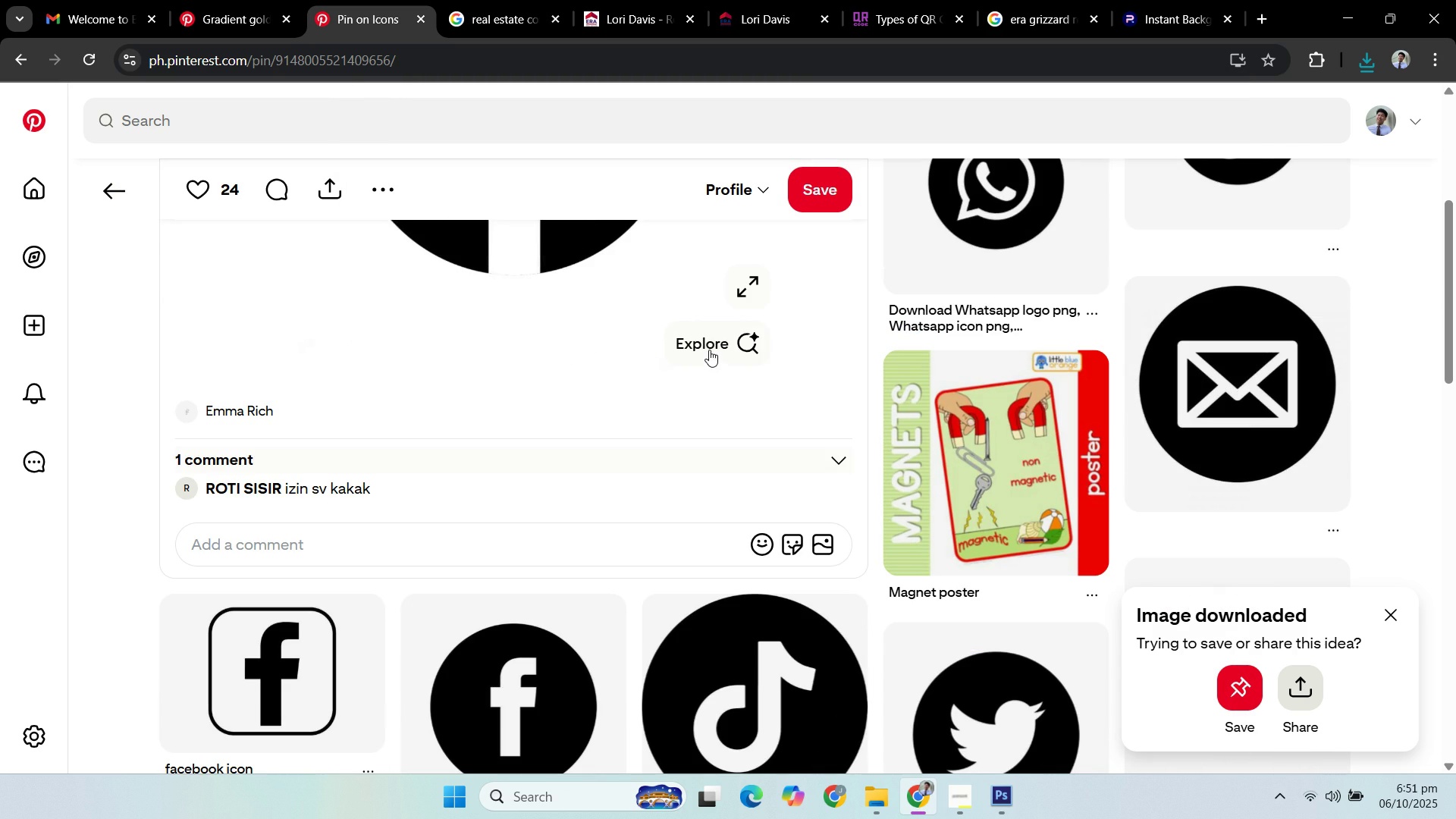 
scroll: coordinate [612, 259], scroll_direction: up, amount: 4.0
 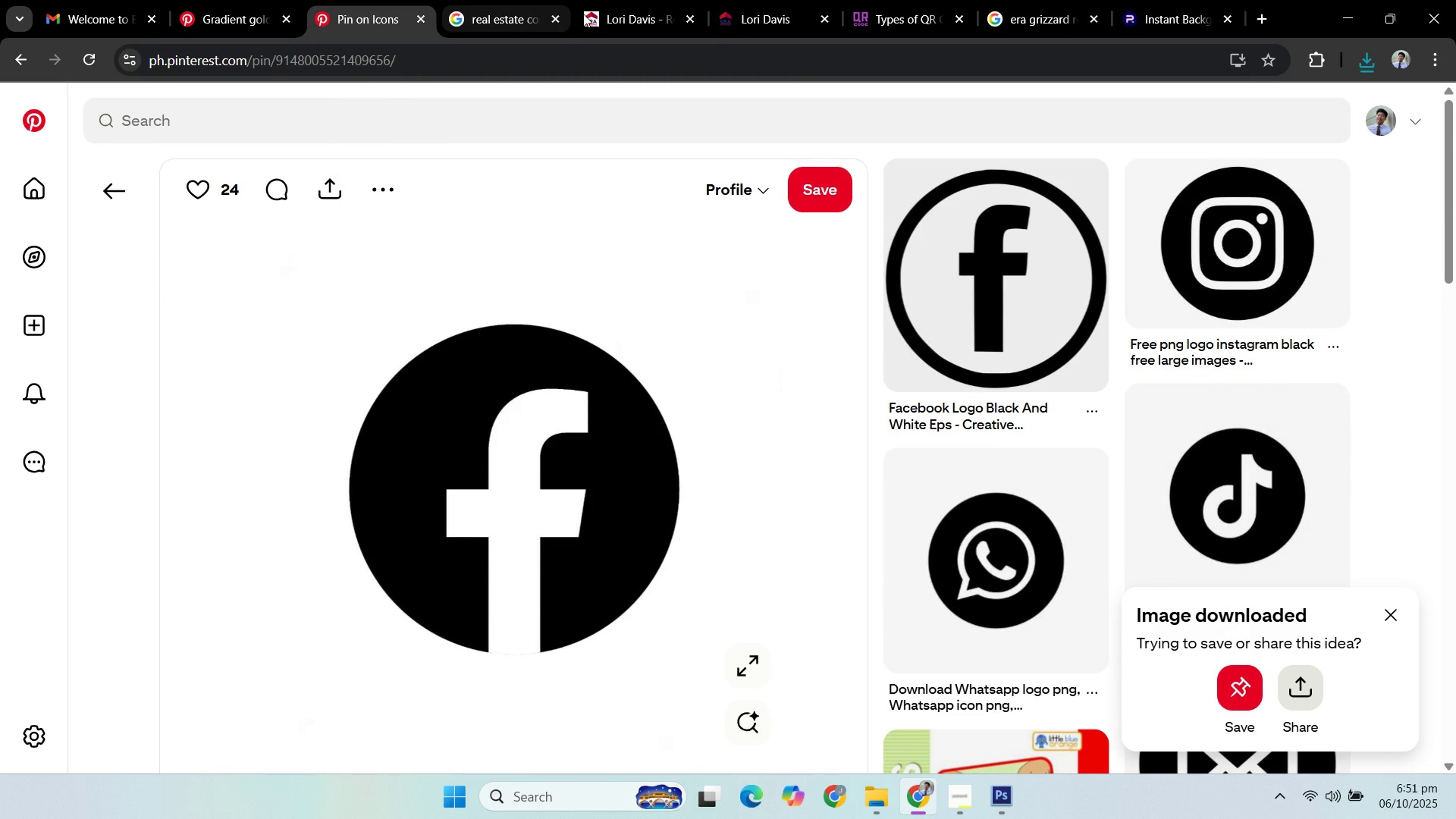 
left_click([615, 21])
 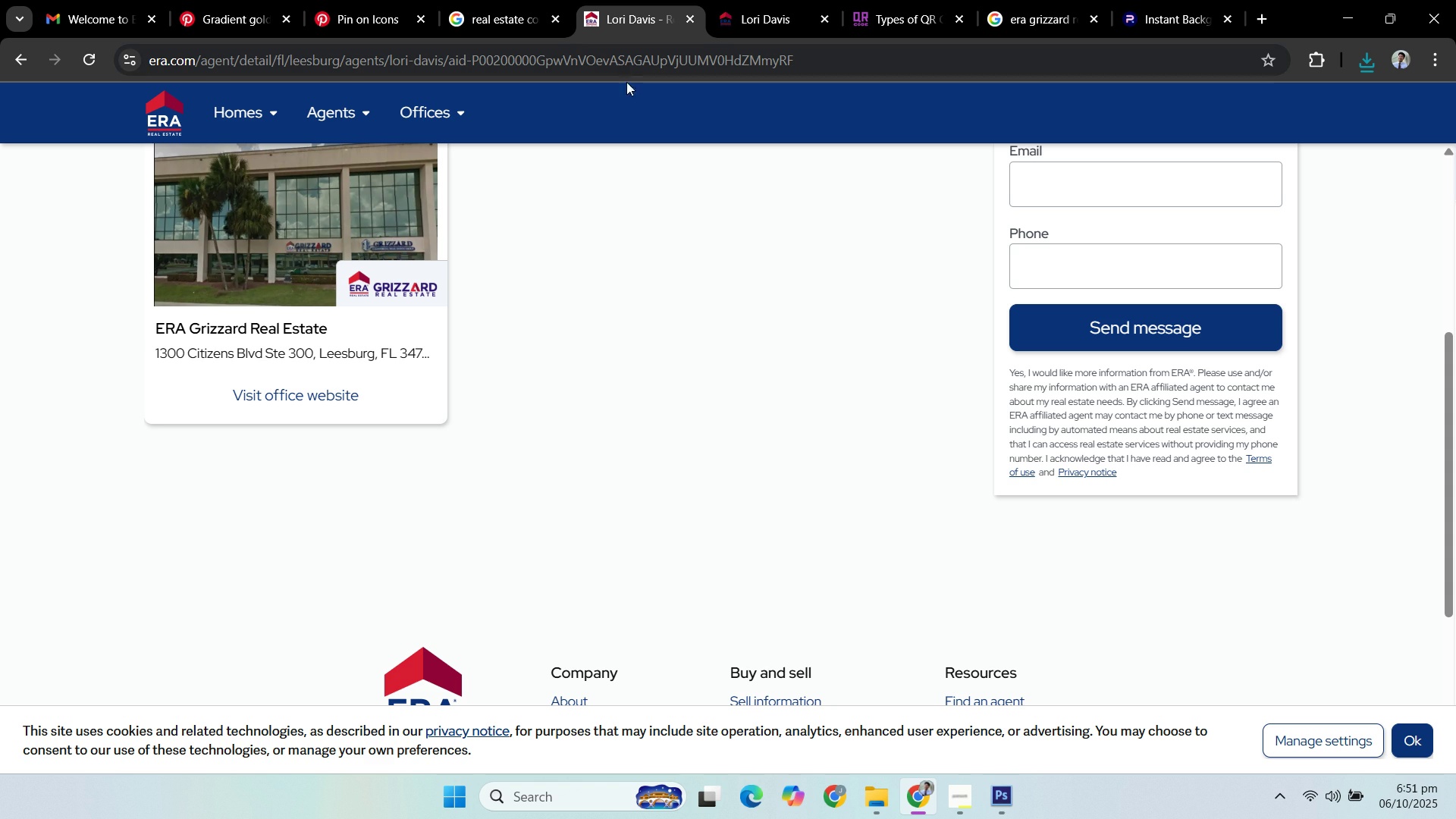 
scroll: coordinate [698, 229], scroll_direction: up, amount: 8.0
 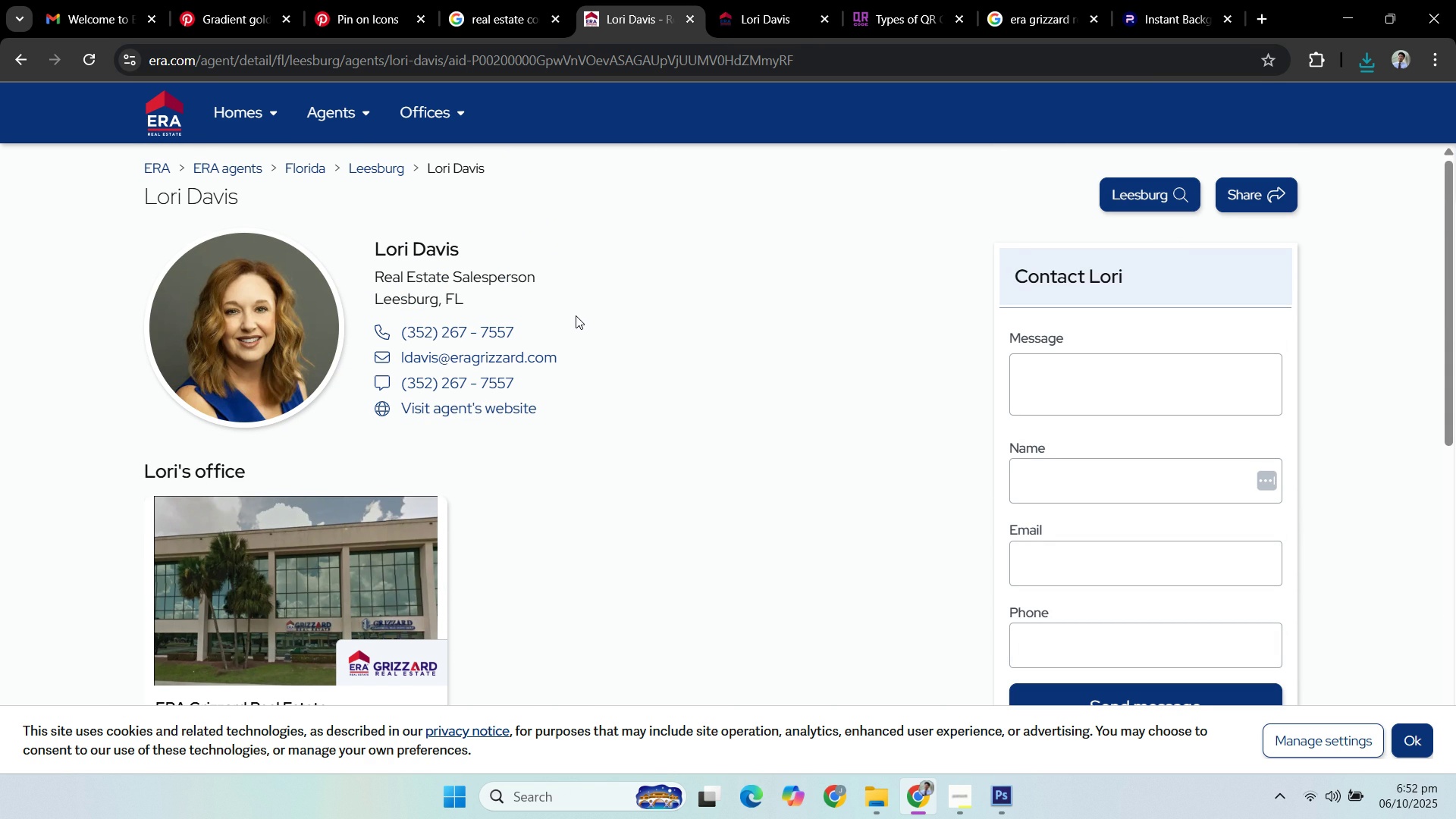 
wait(12.85)
 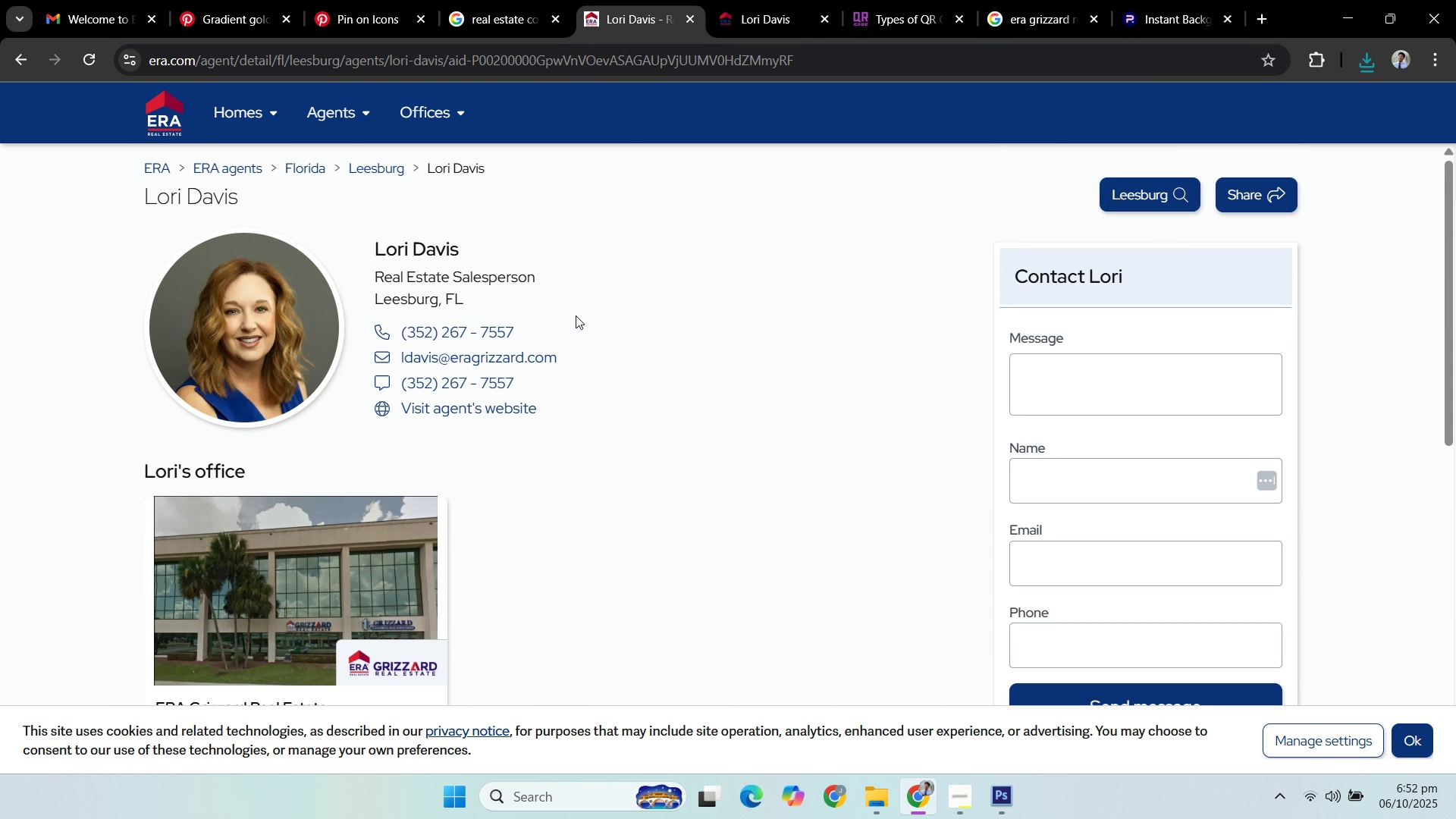 
right_click([433, 377])
 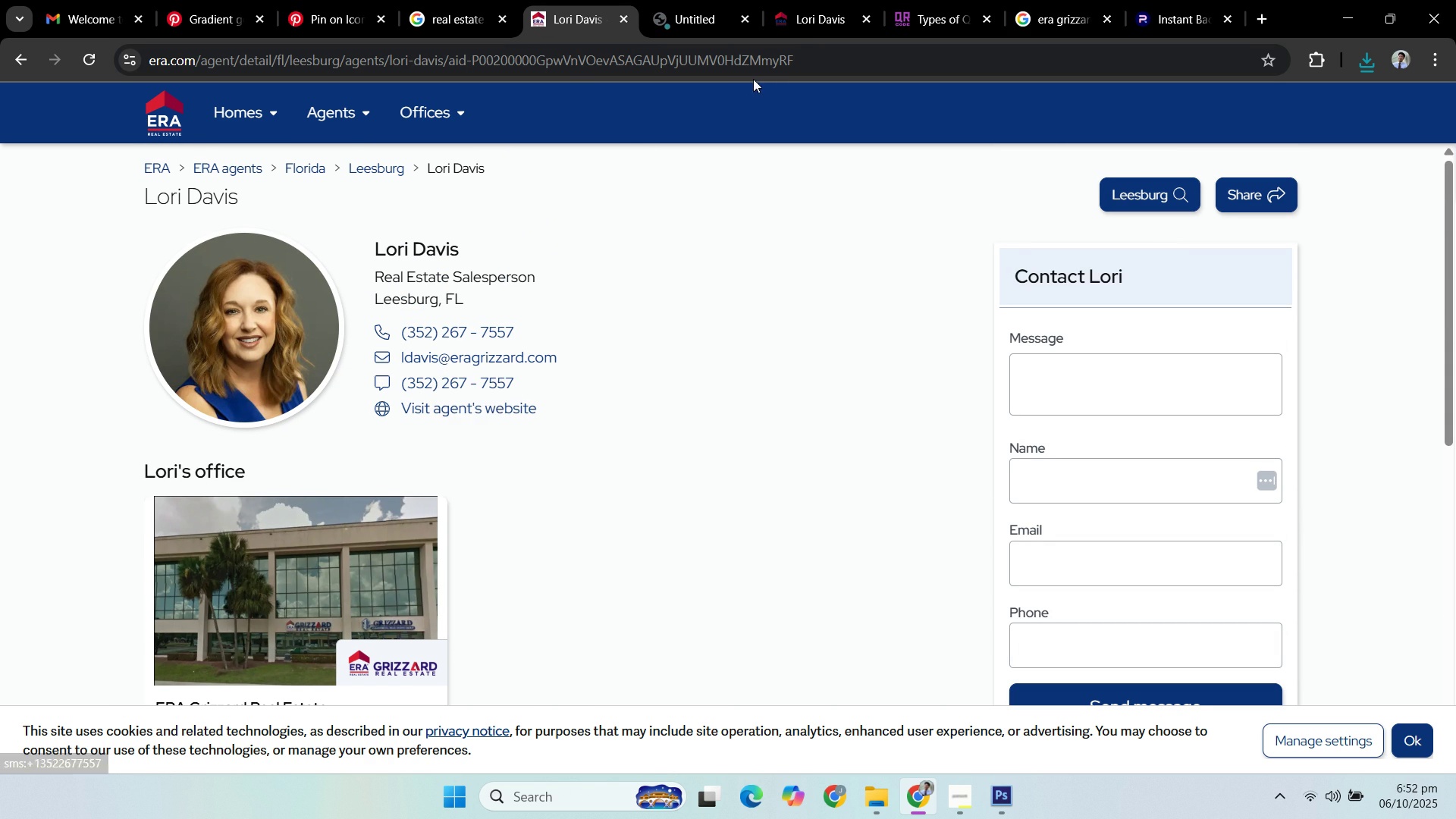 
left_click([698, 23])
 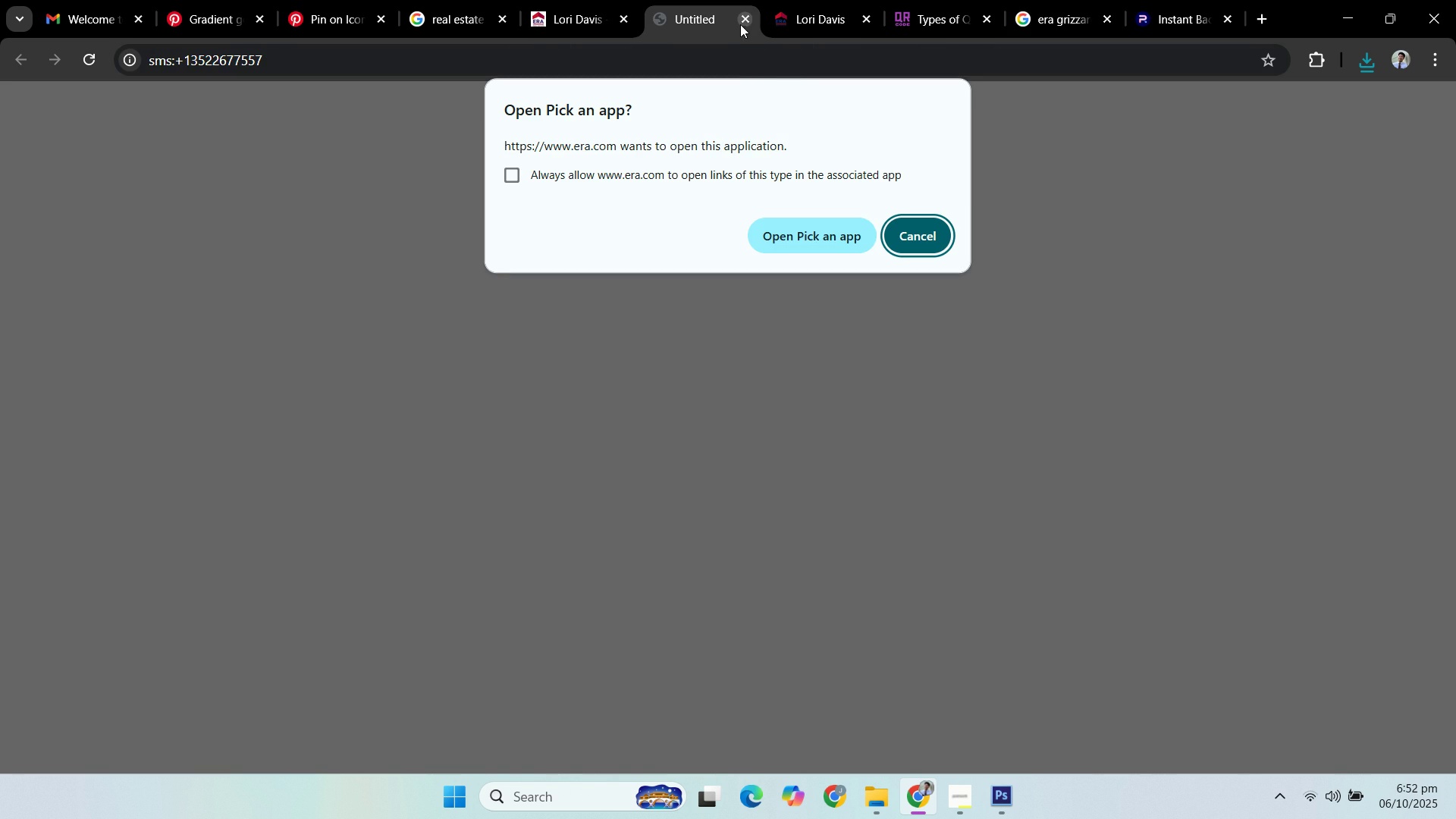 
left_click([740, 20])
 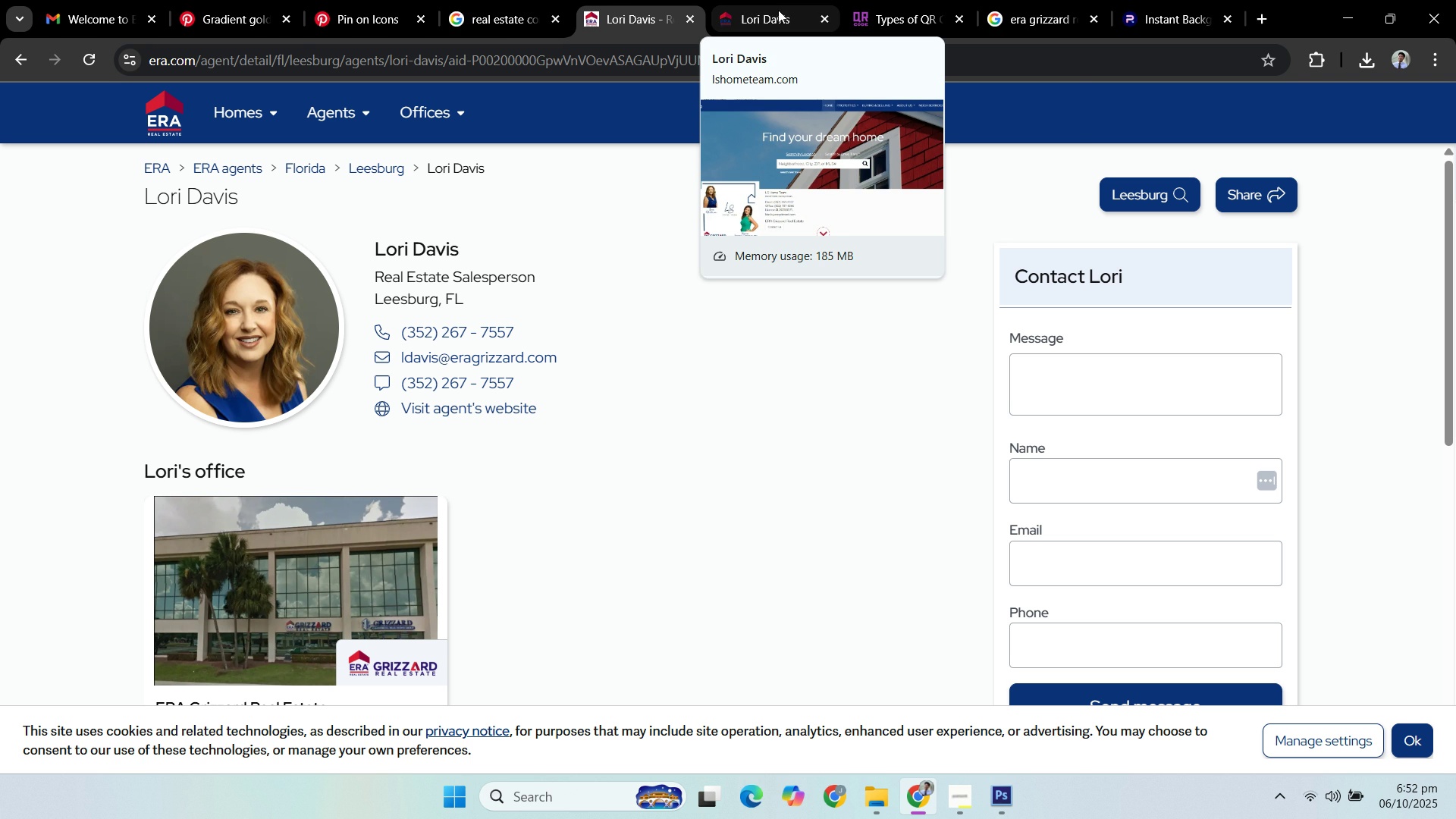 
wait(6.15)
 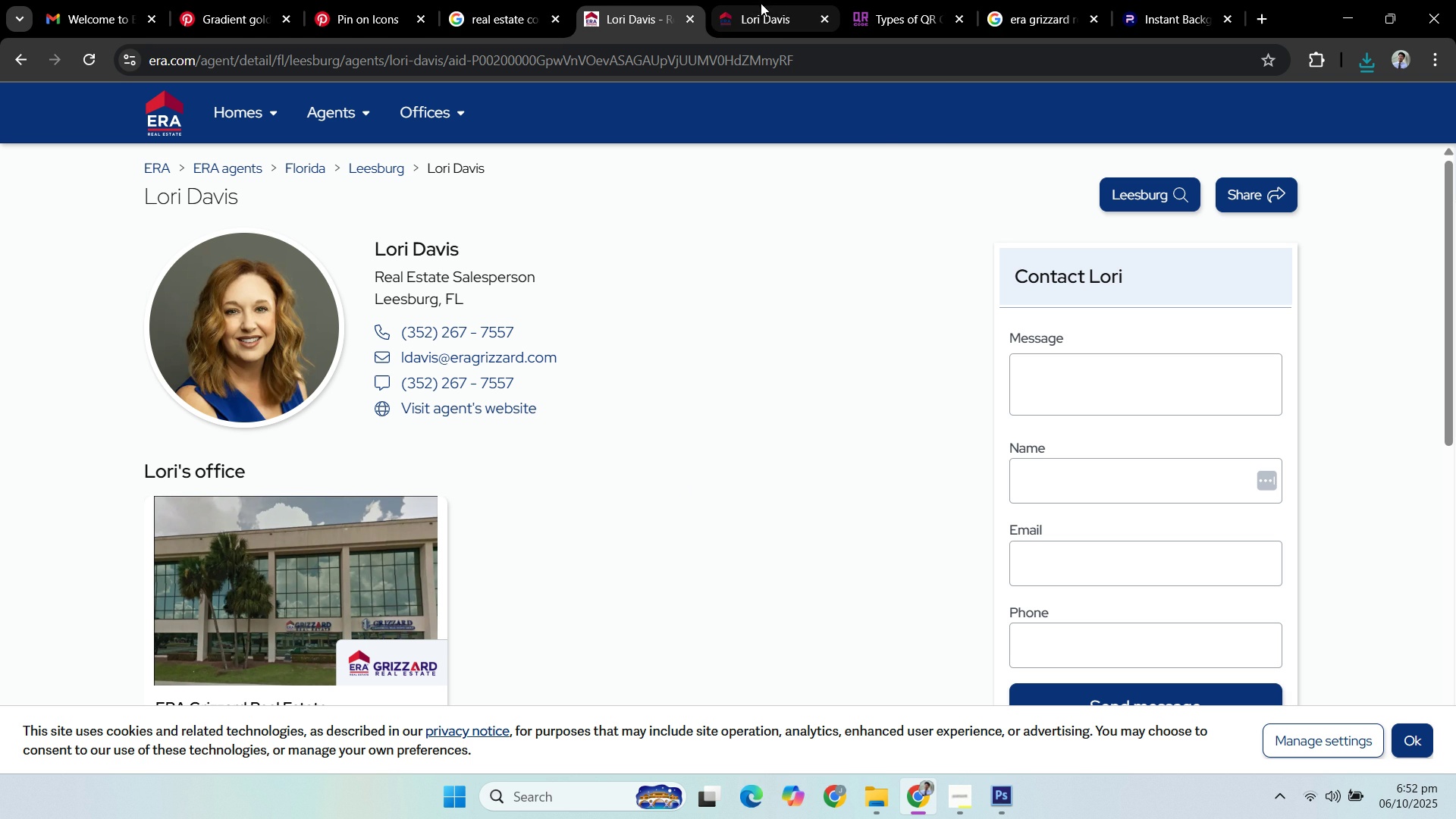 
left_click([772, 16])
 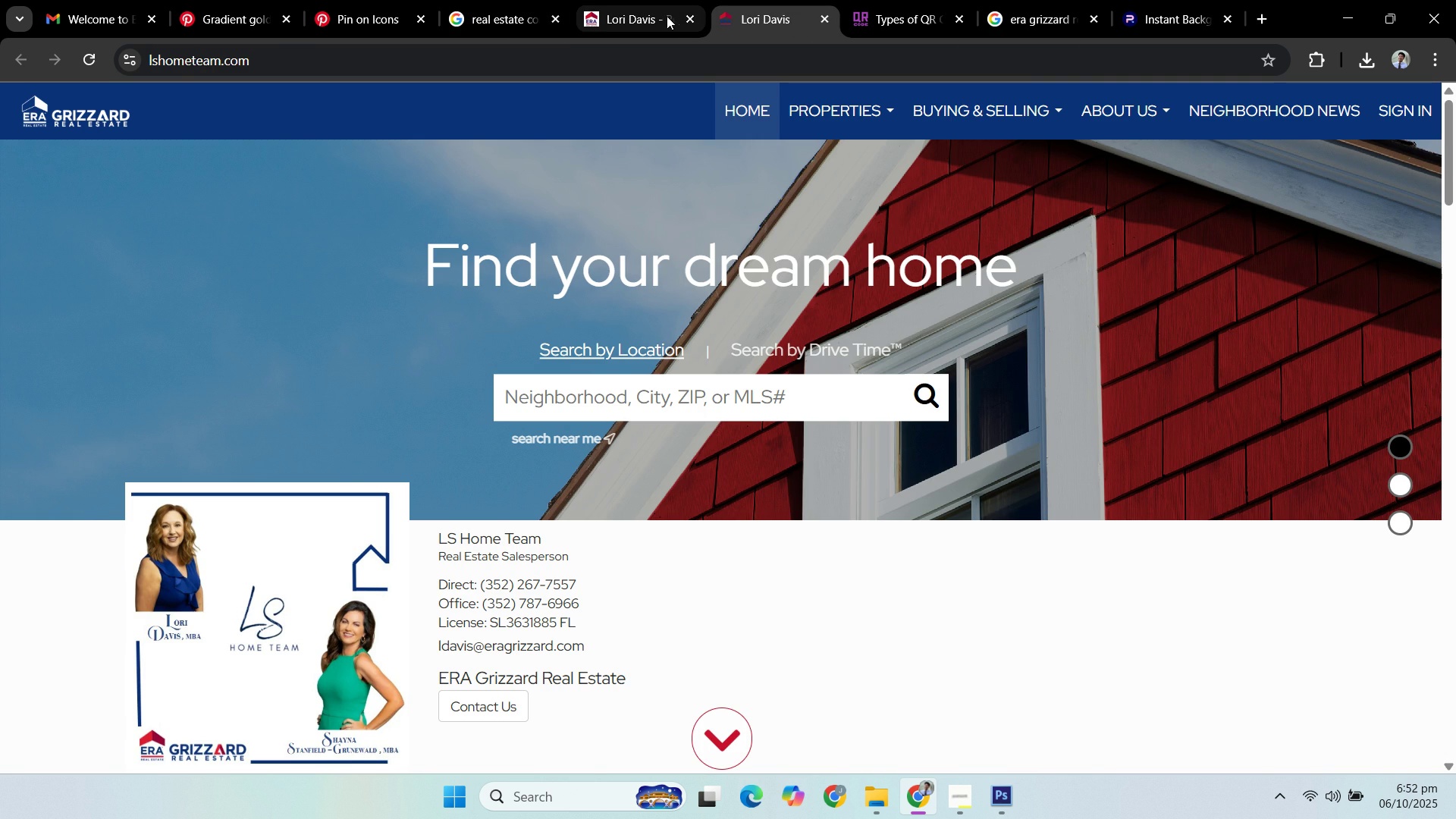 
left_click([659, 14])
 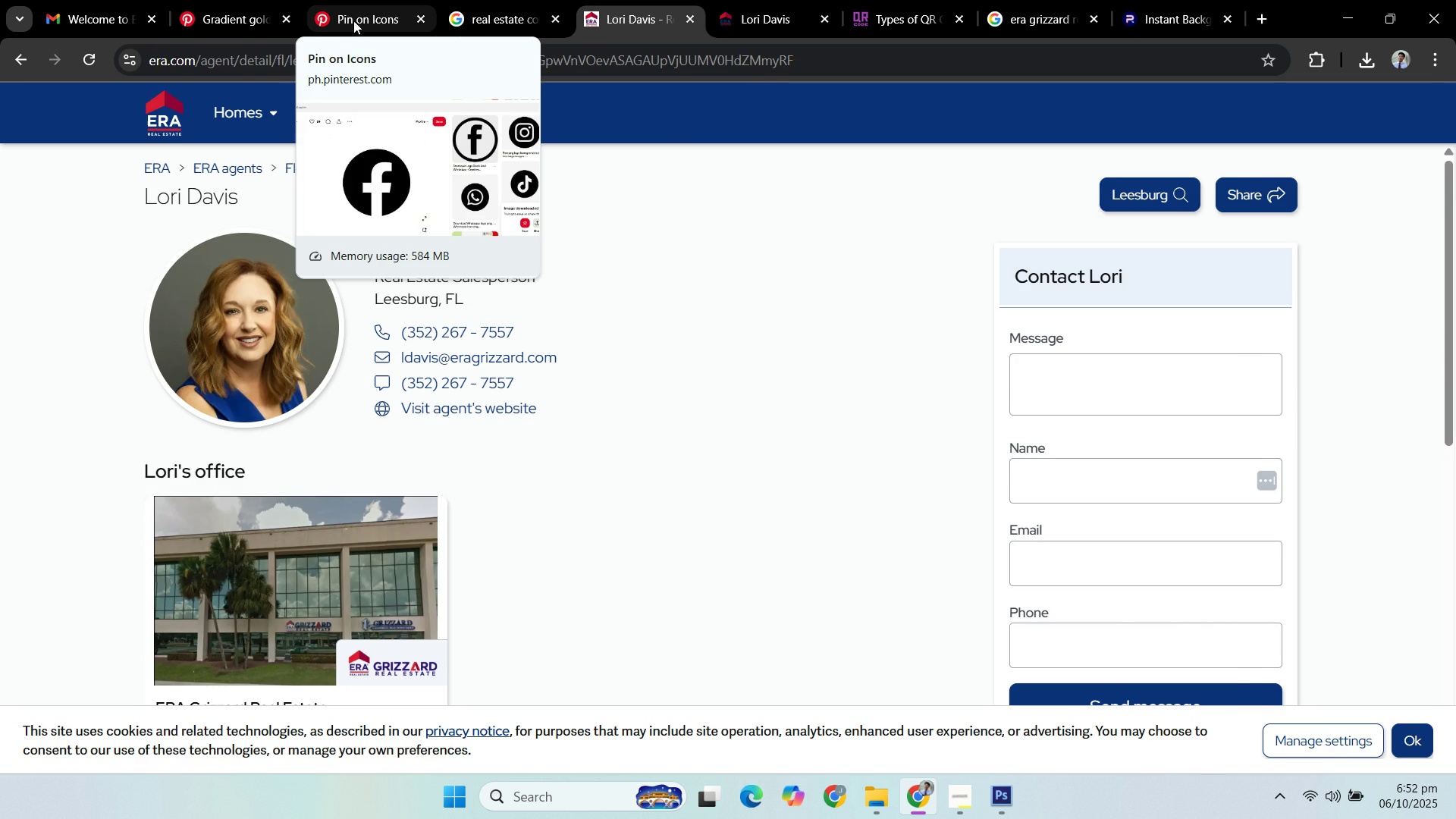 
left_click([353, 20])
 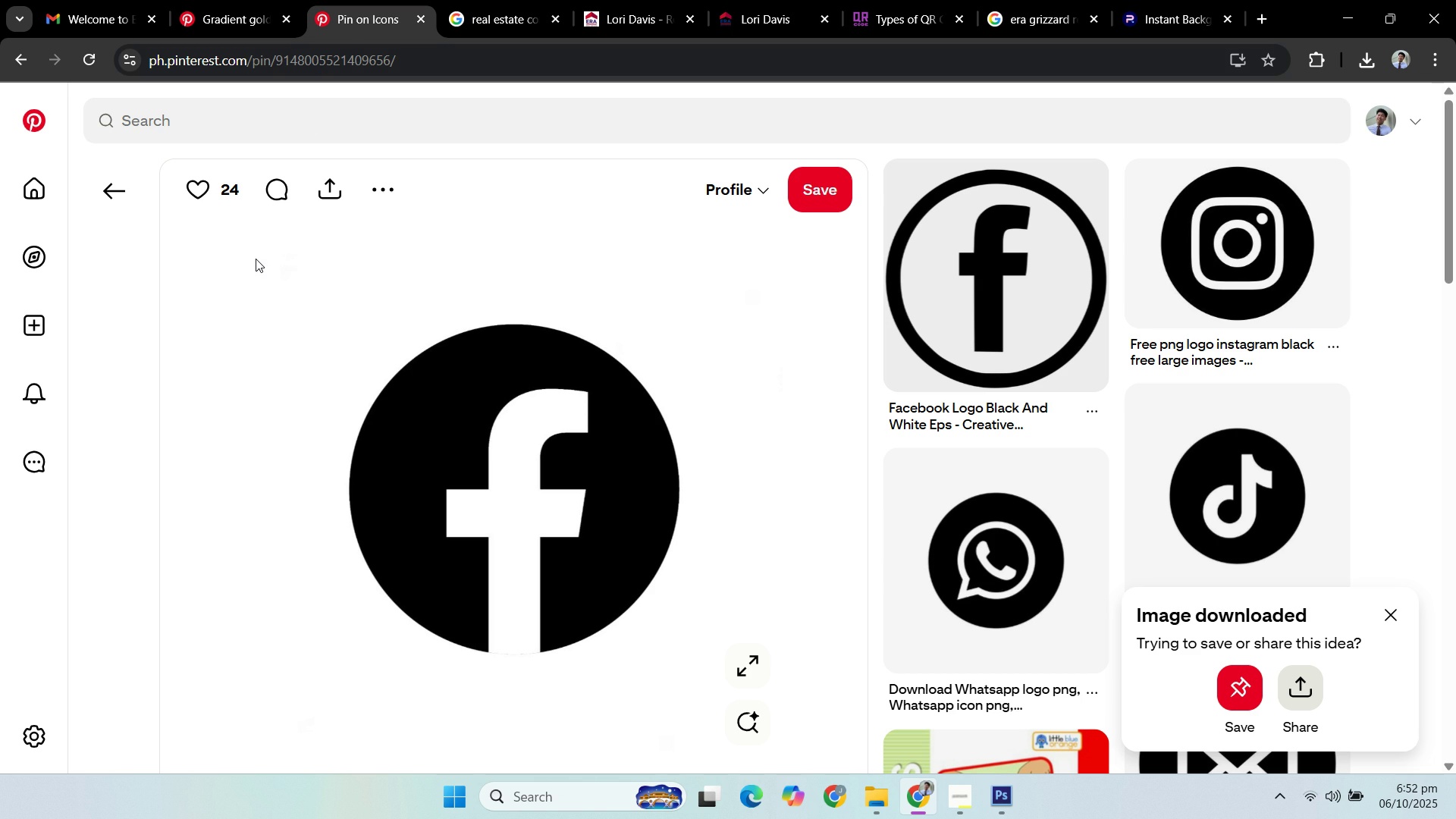 
scroll: coordinate [211, 263], scroll_direction: down, amount: 9.0
 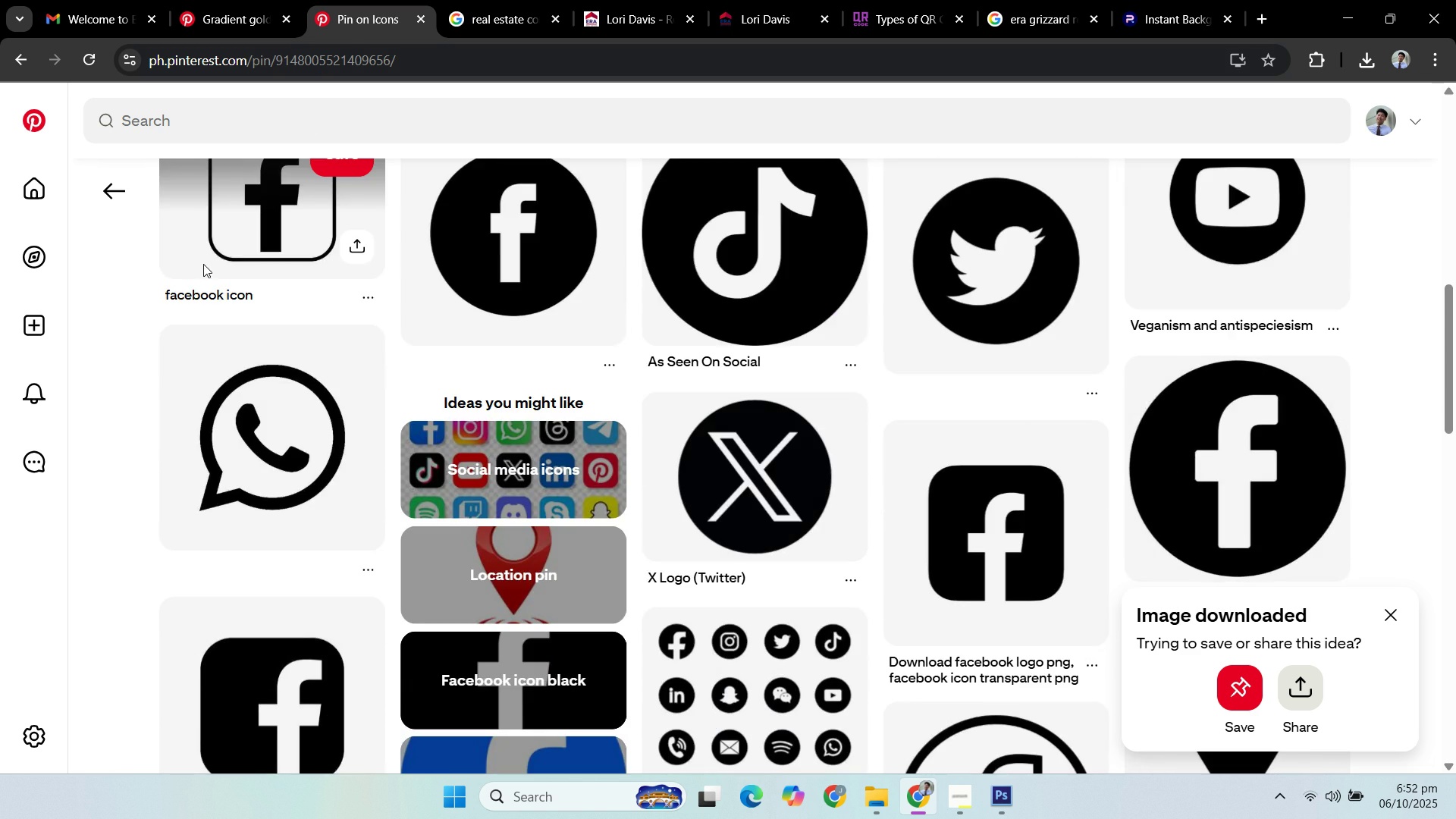 
scroll: coordinate [192, 269], scroll_direction: up, amount: 13.0
 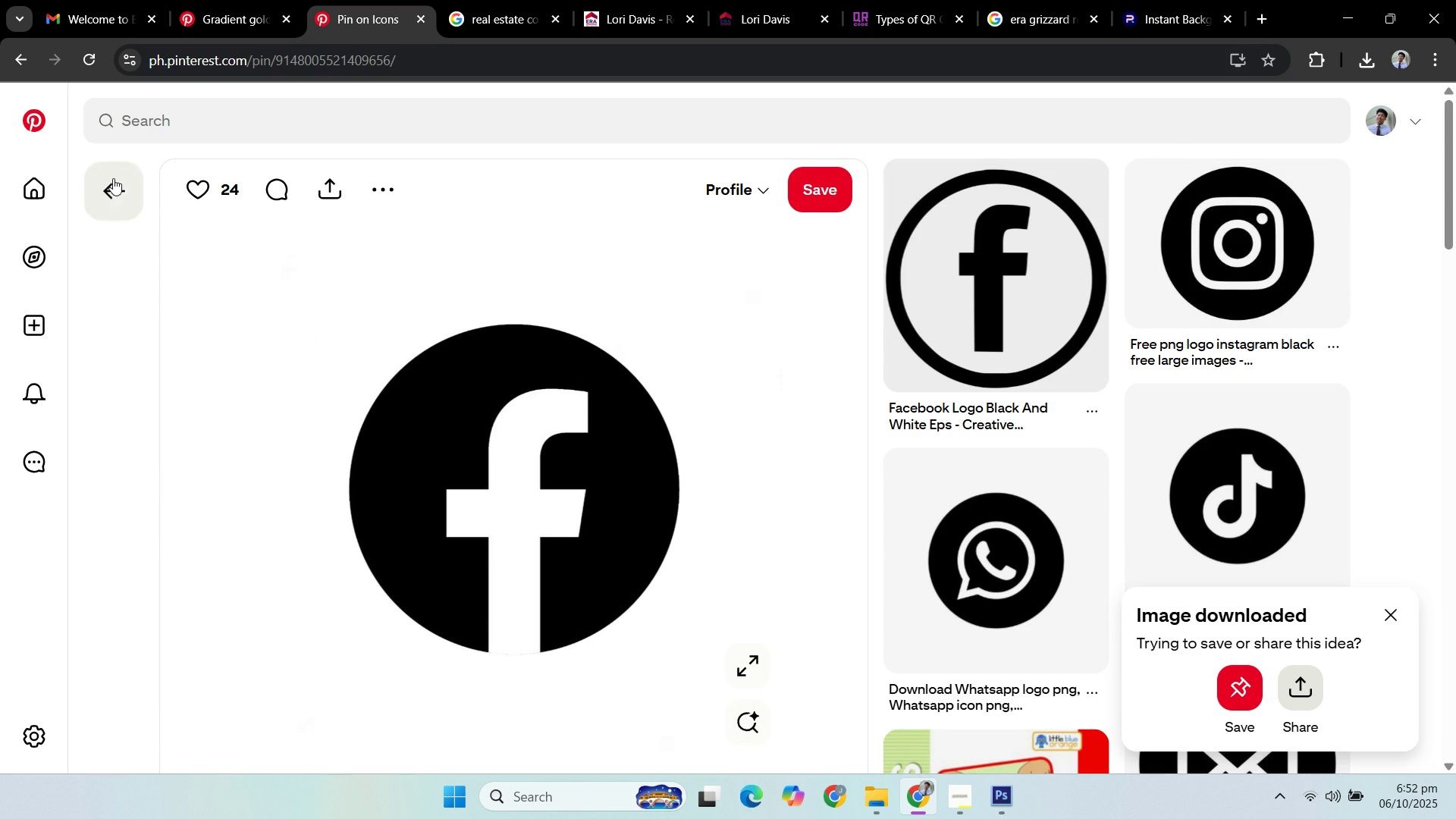 
left_click([113, 178])
 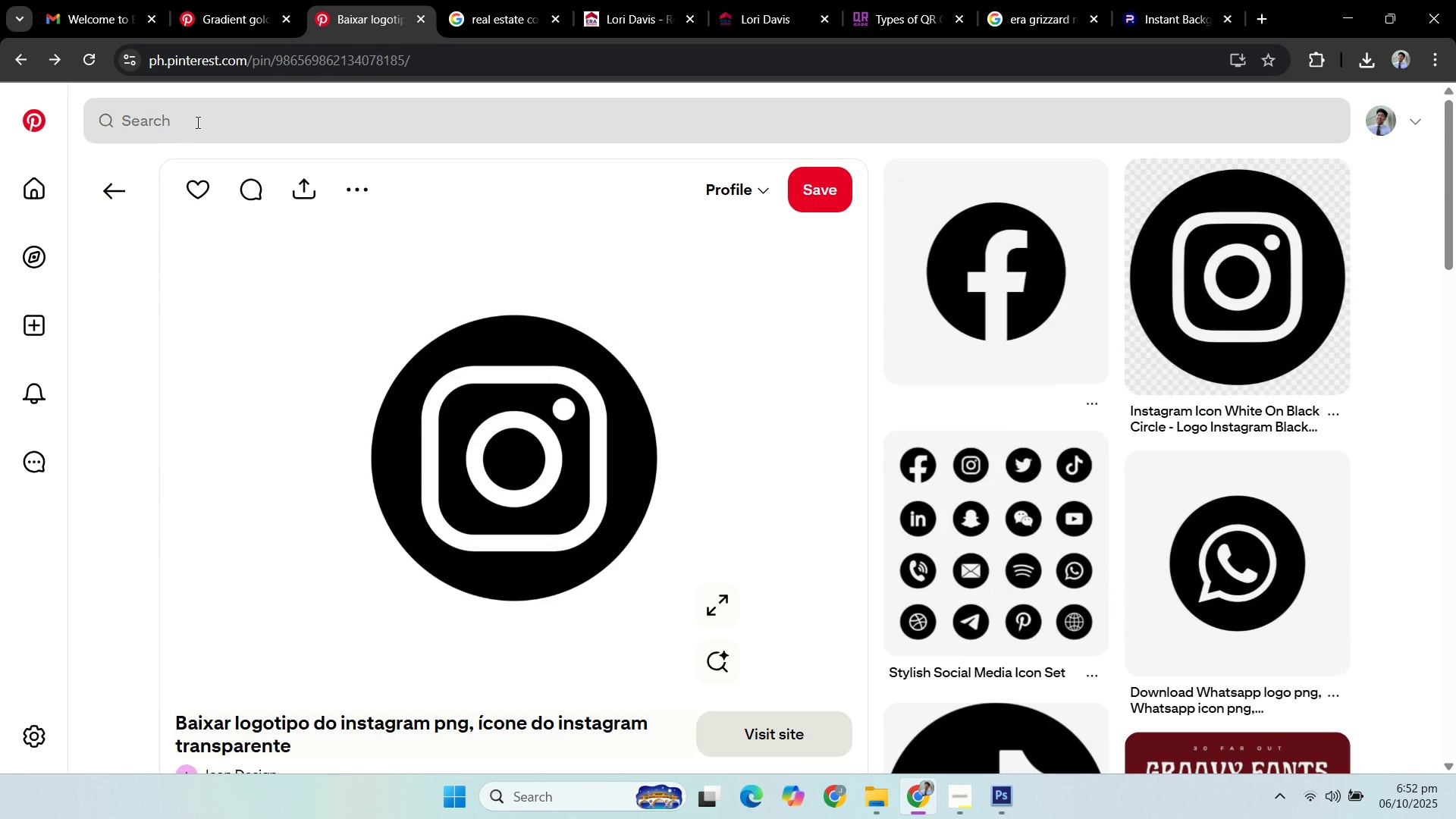 
left_click([196, 121])
 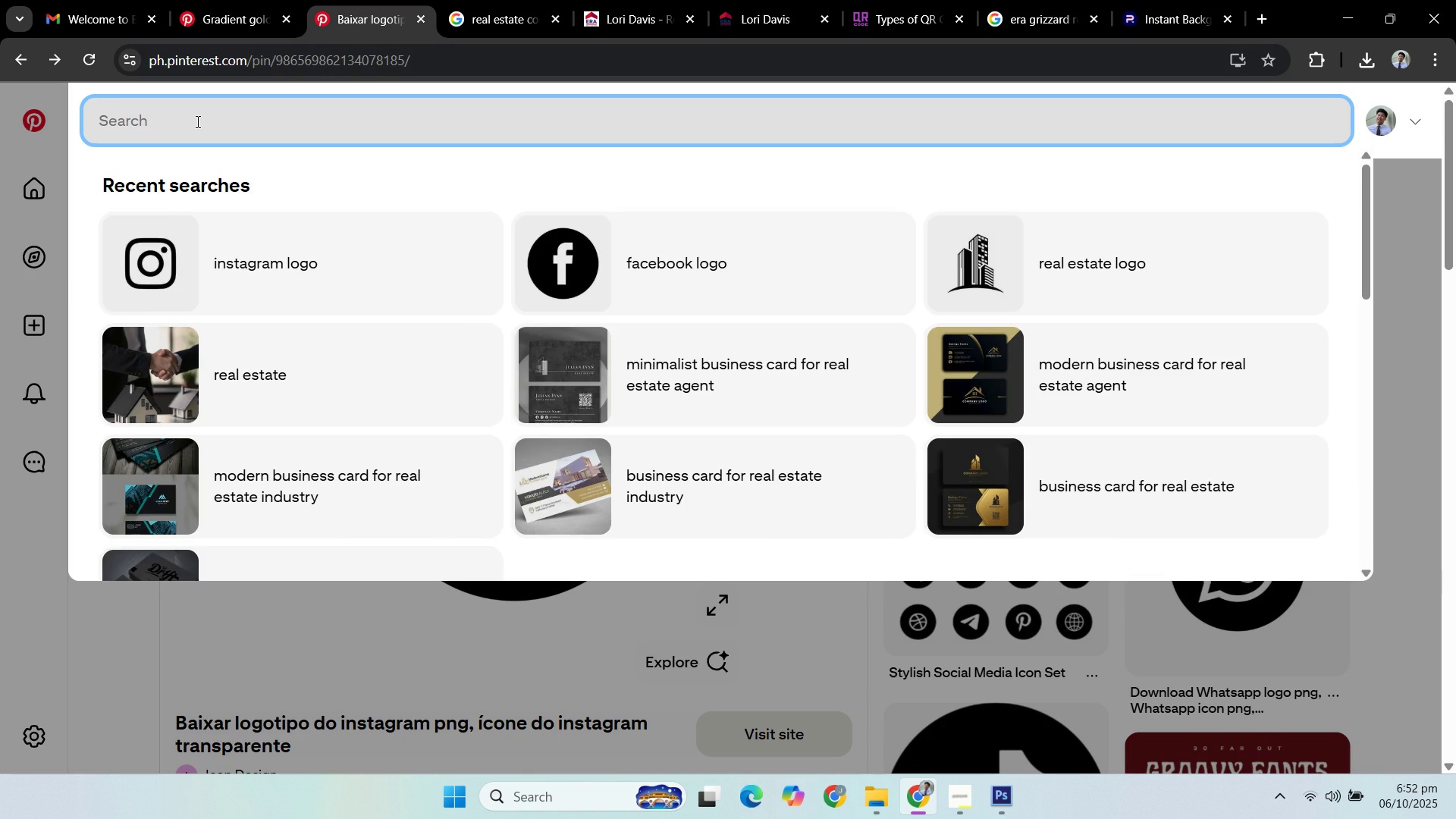 
type(phone o)
key(Backspace)
type(logo)
 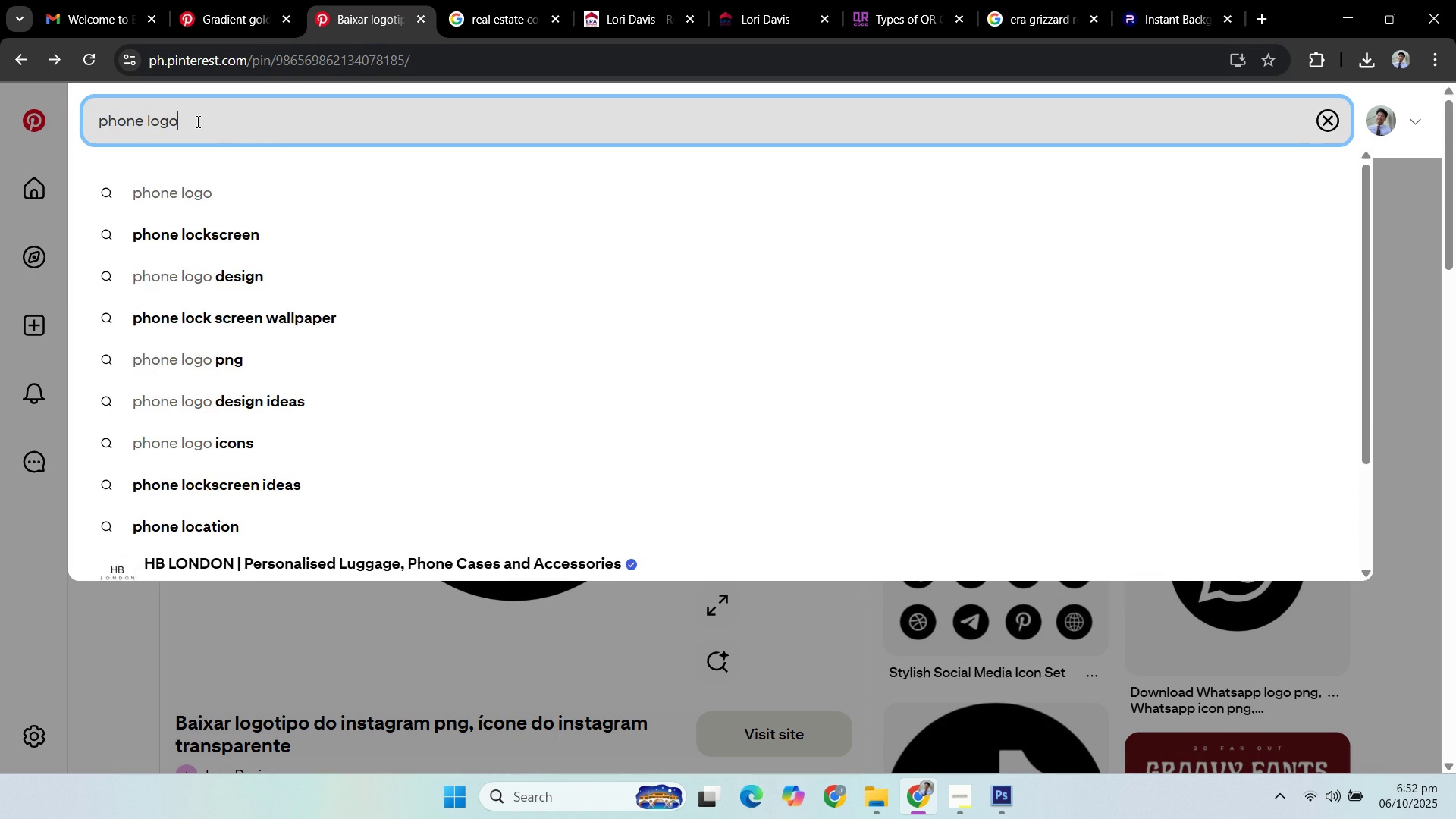 
key(Enter)
 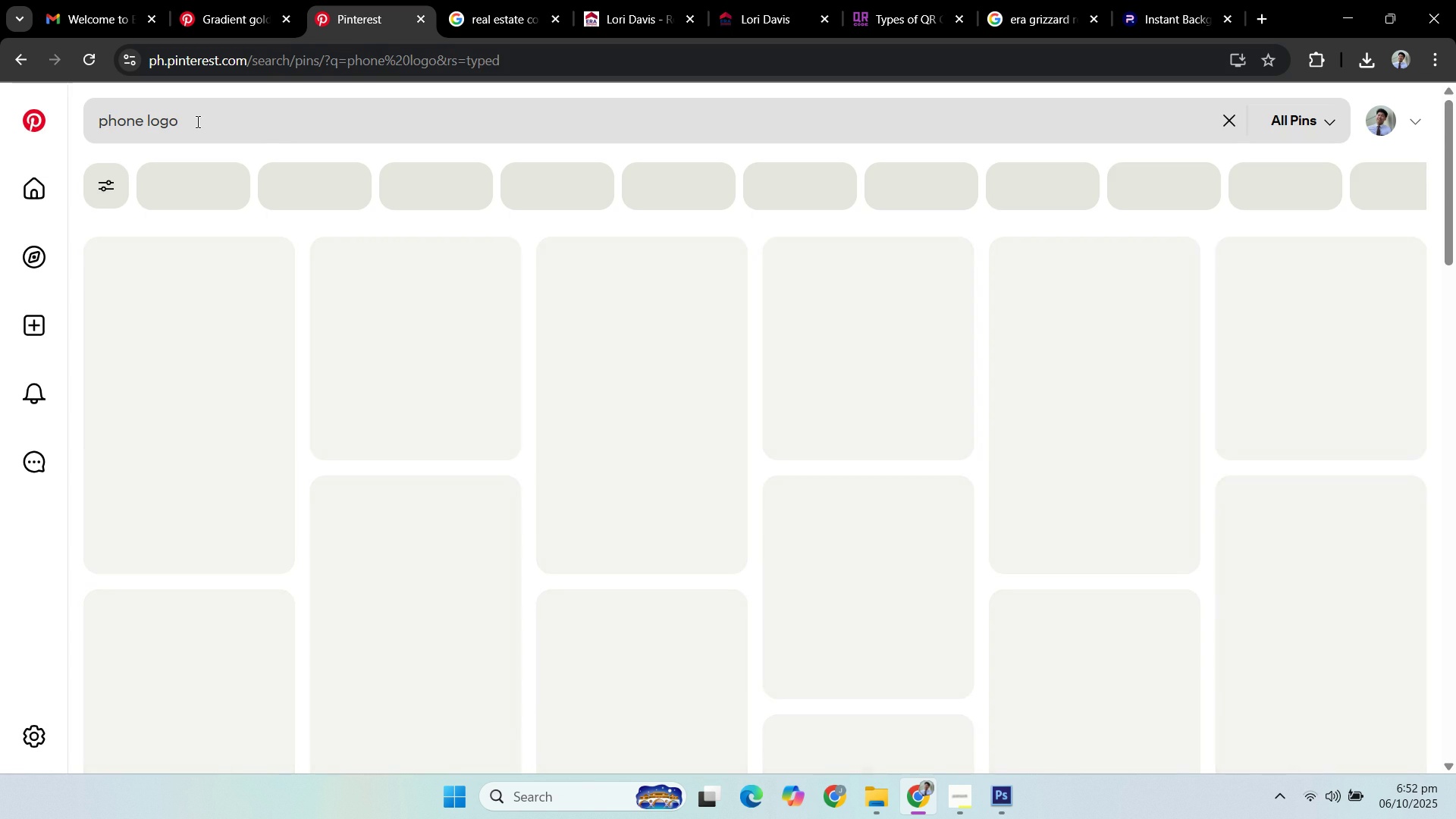 
mouse_move([279, 140])
 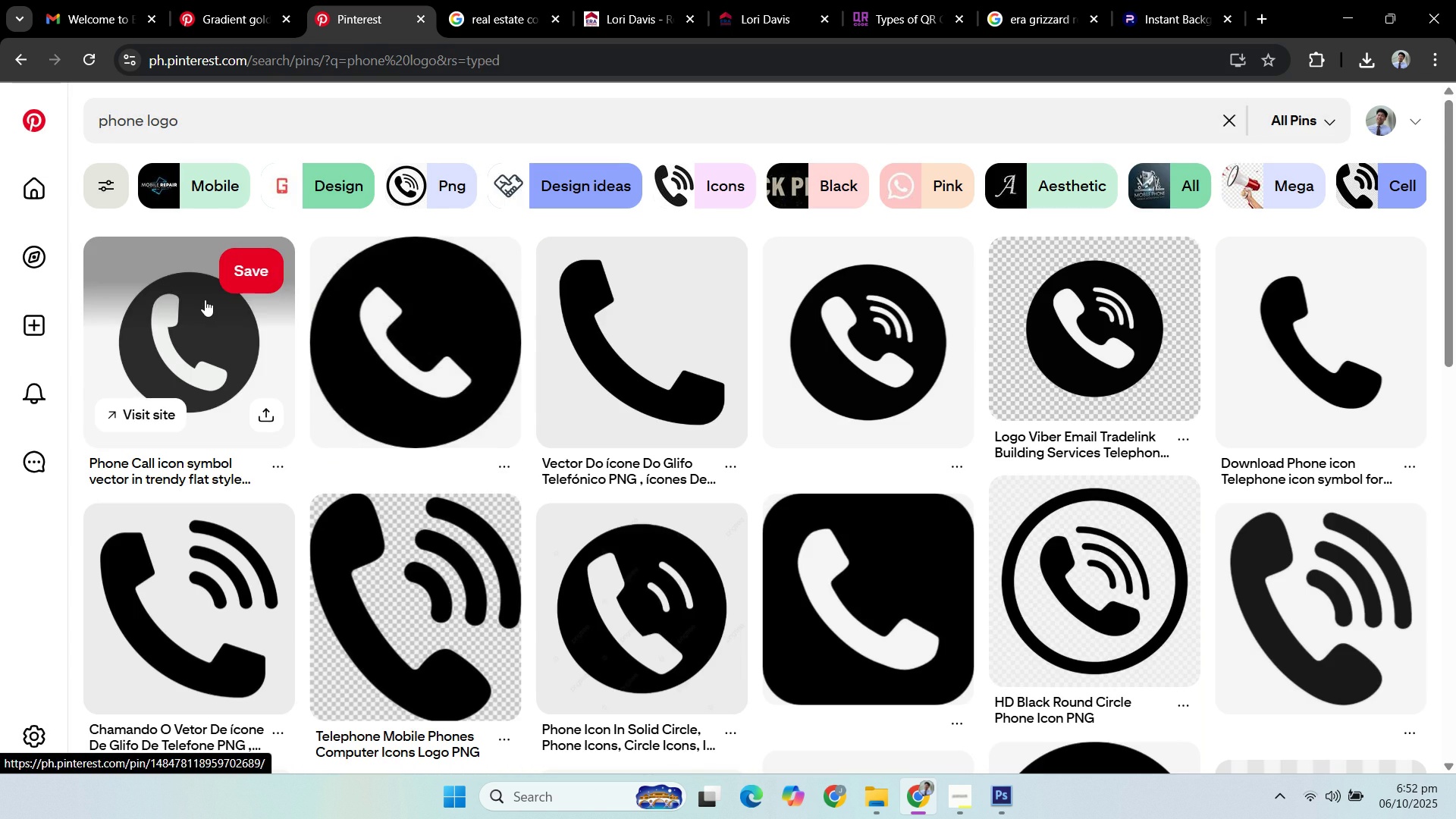 
left_click([205, 300])
 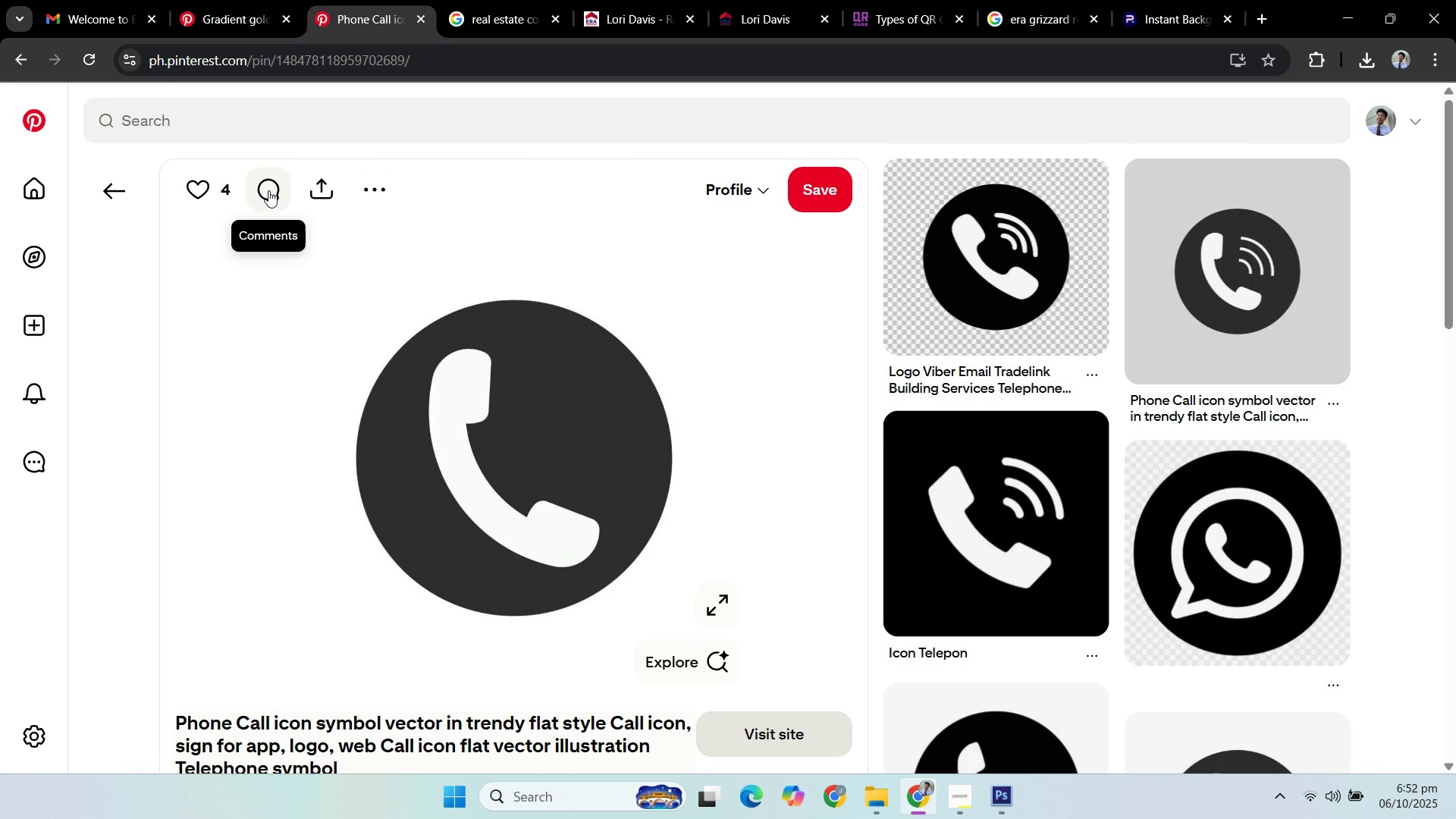 
left_click([364, 200])
 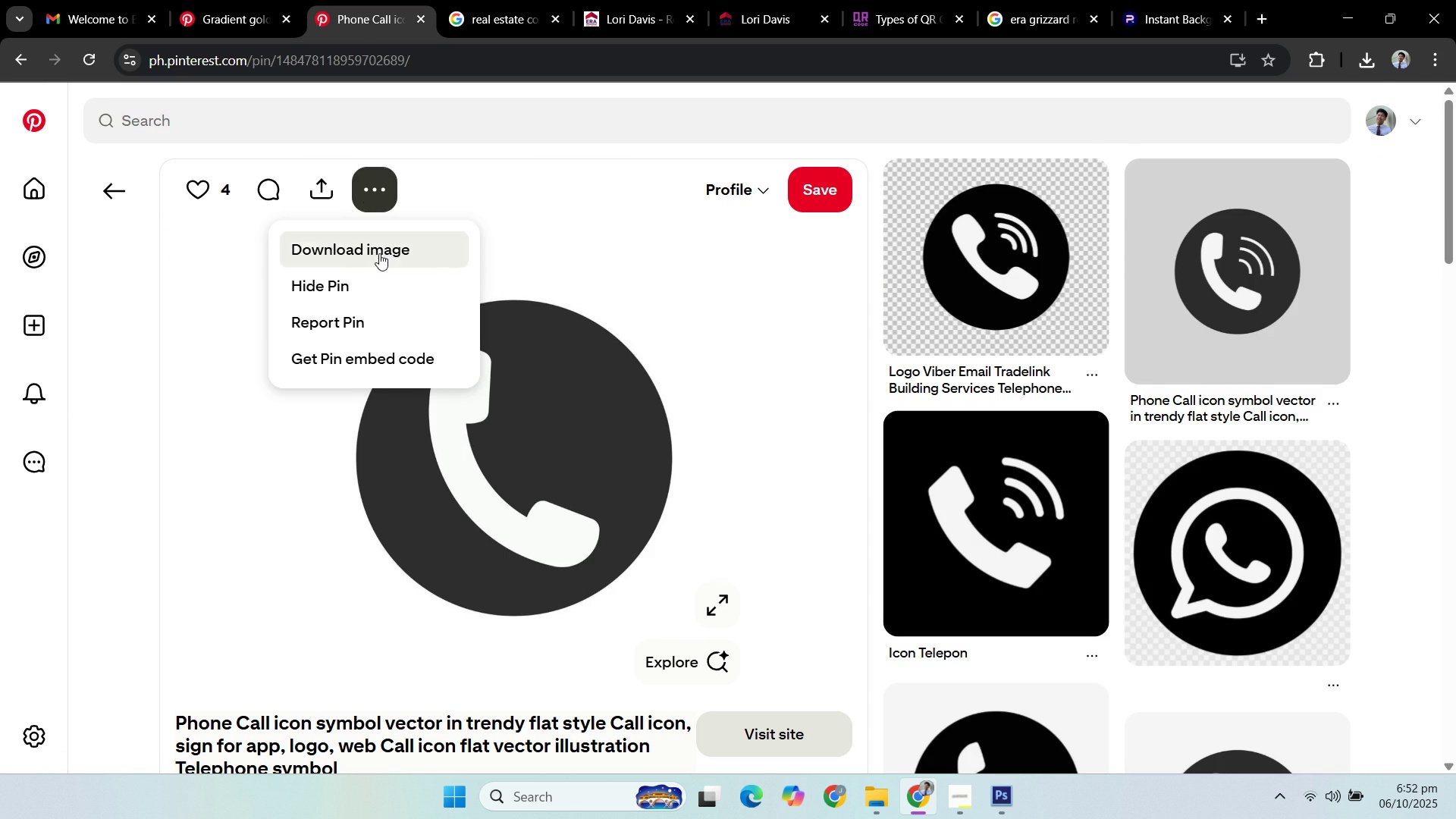 
double_click([379, 253])
 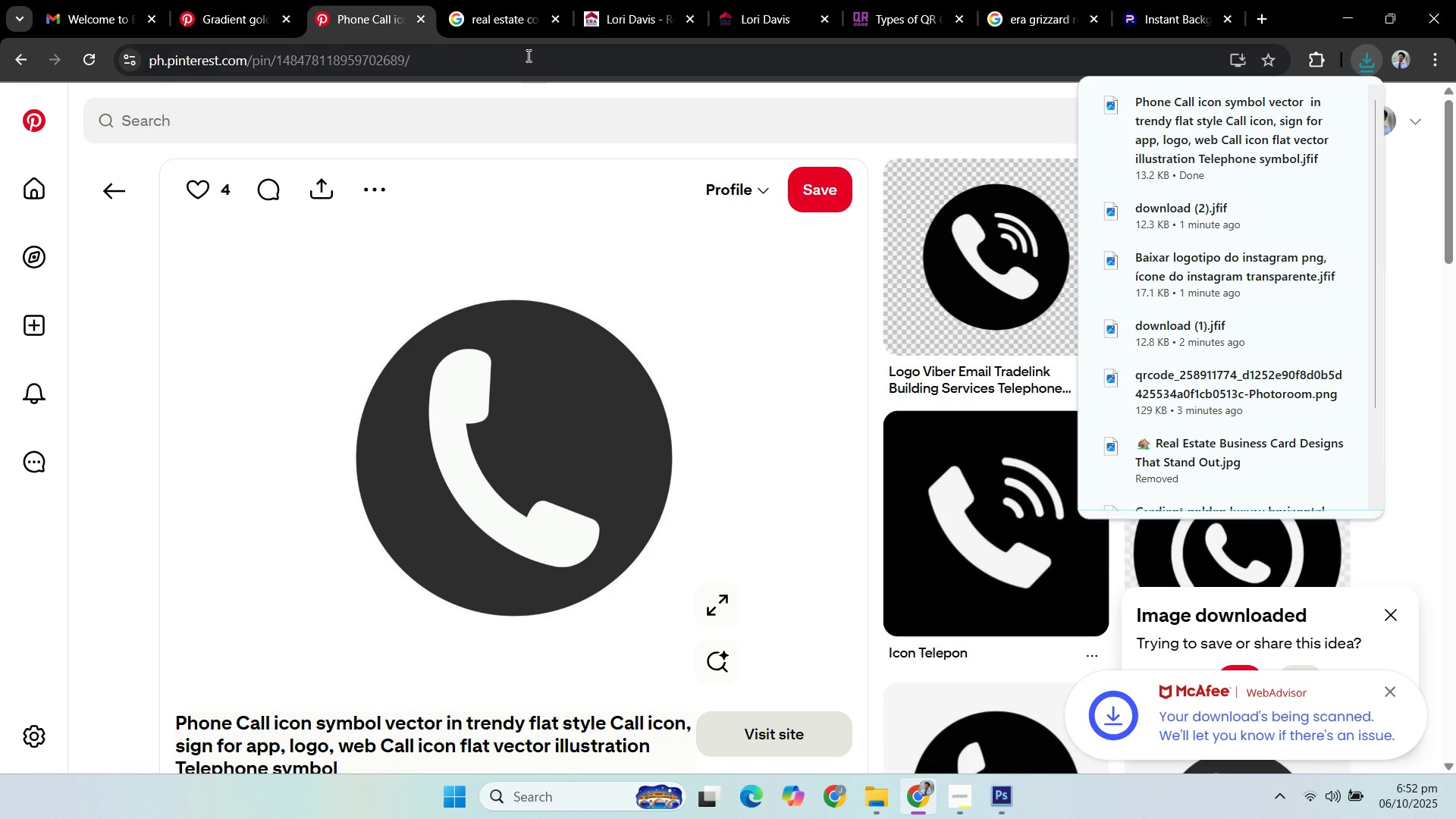 
left_click([526, 27])
 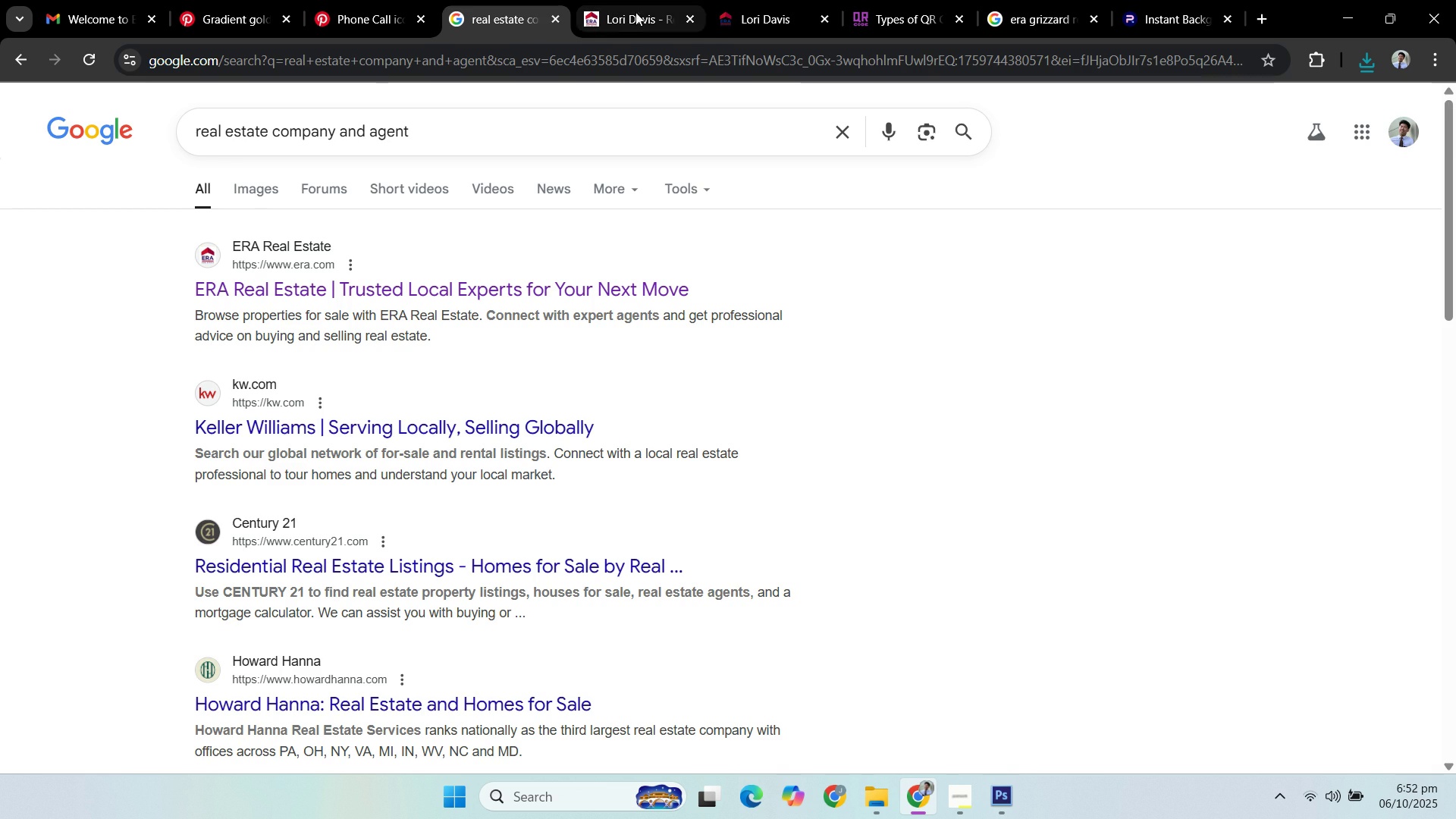 
left_click([638, 11])
 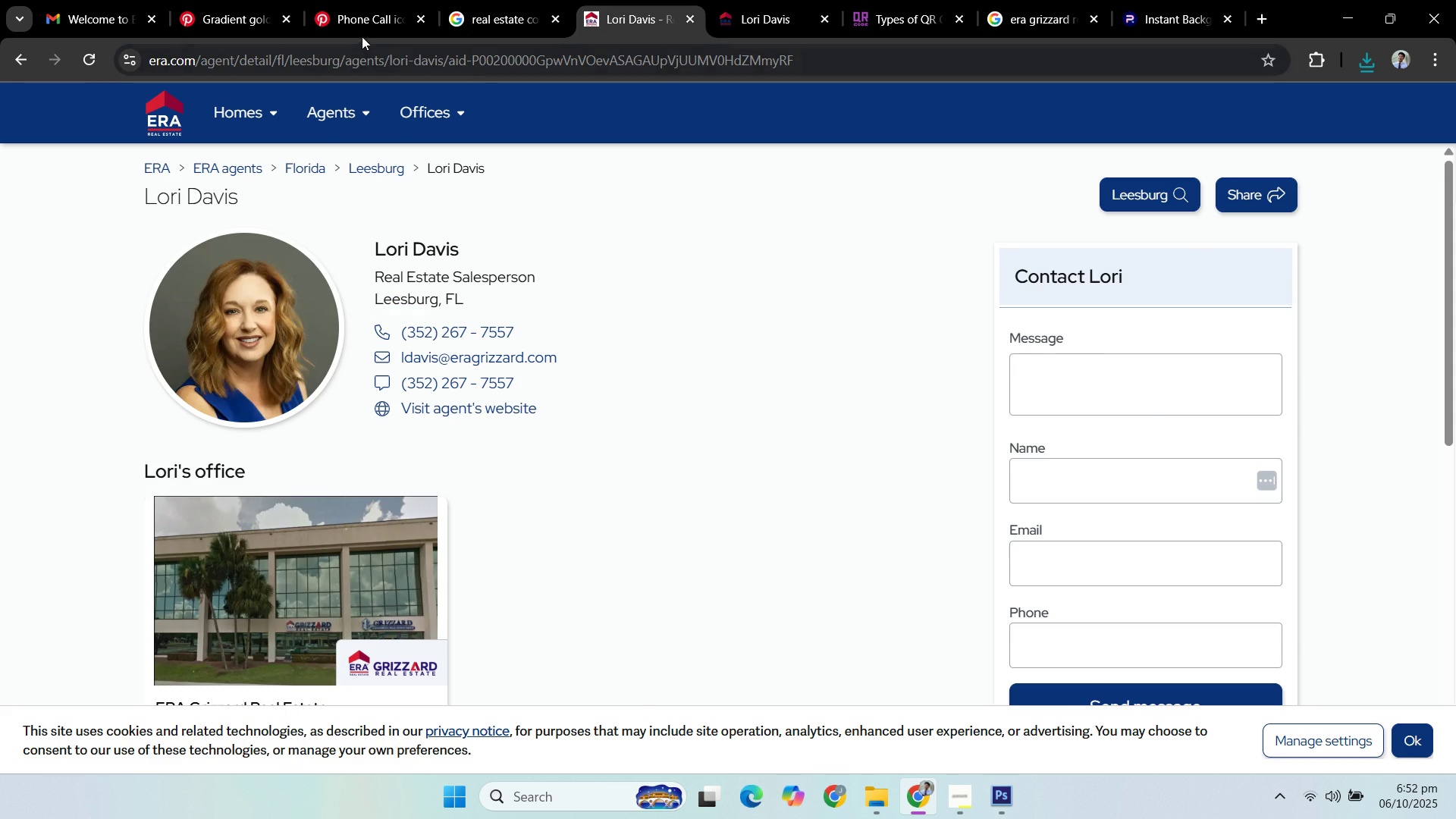 
left_click([363, 23])
 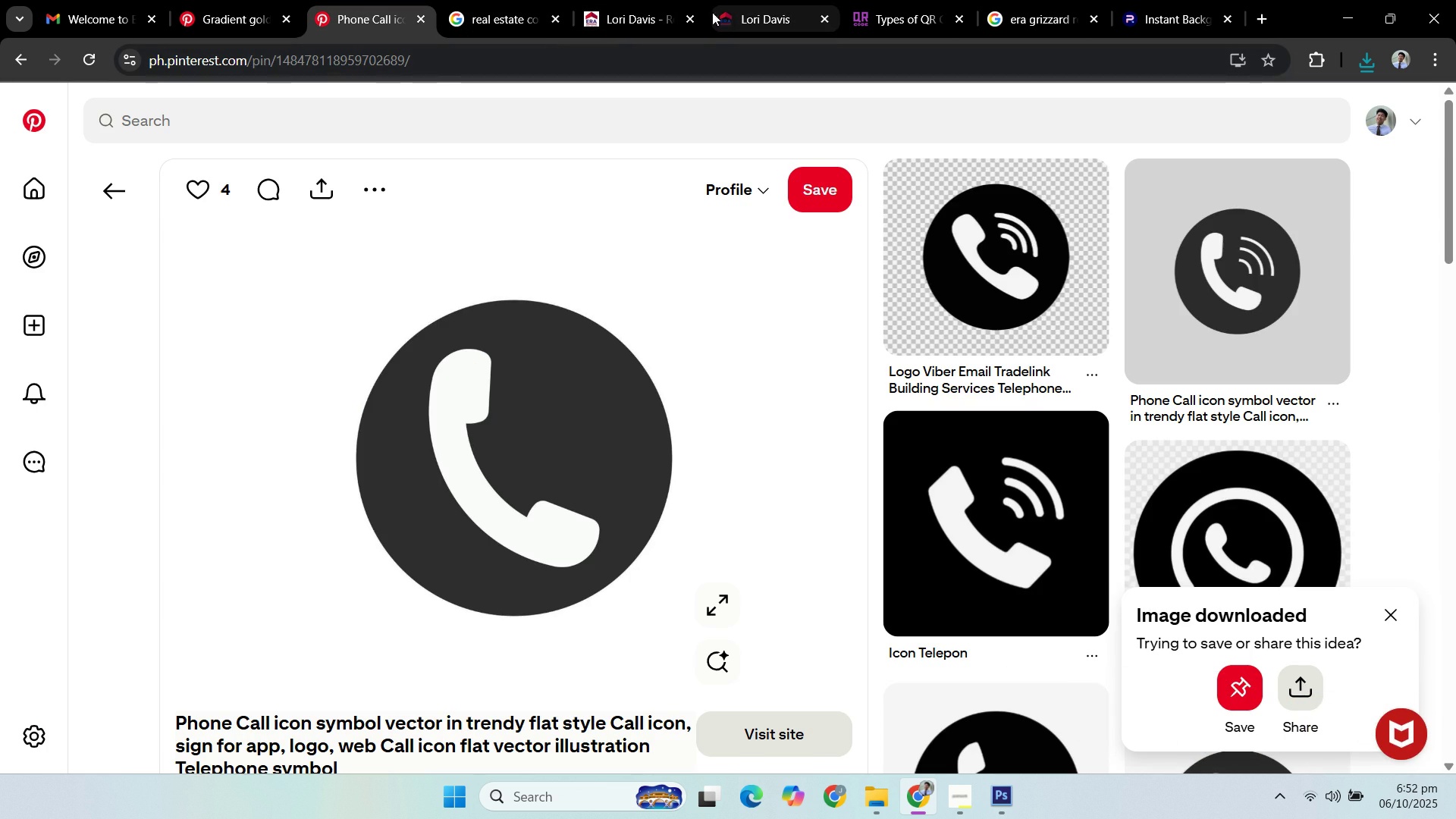 
left_click([595, 9])
 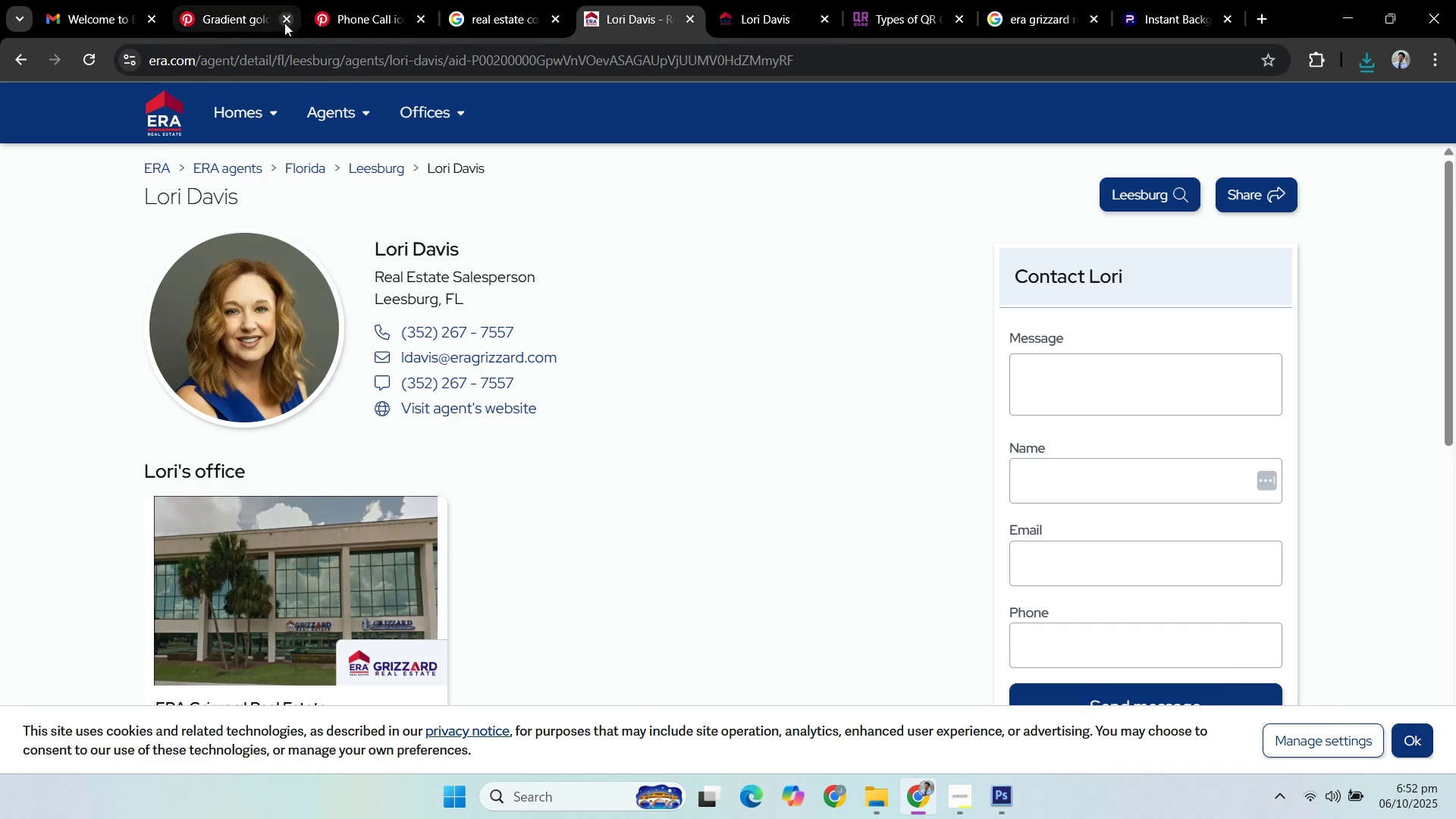 
left_click([353, 13])
 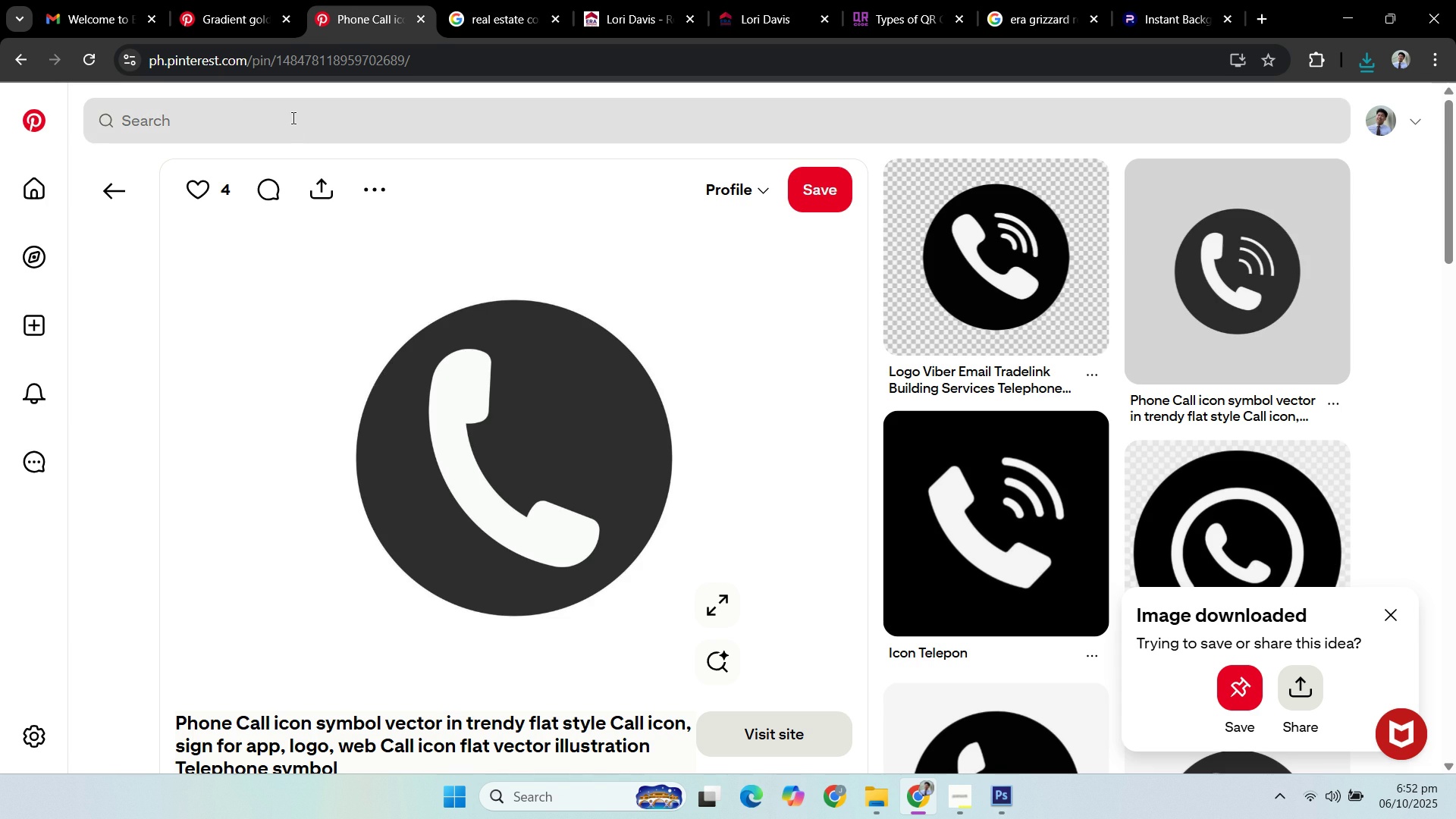 
left_click([292, 118])
 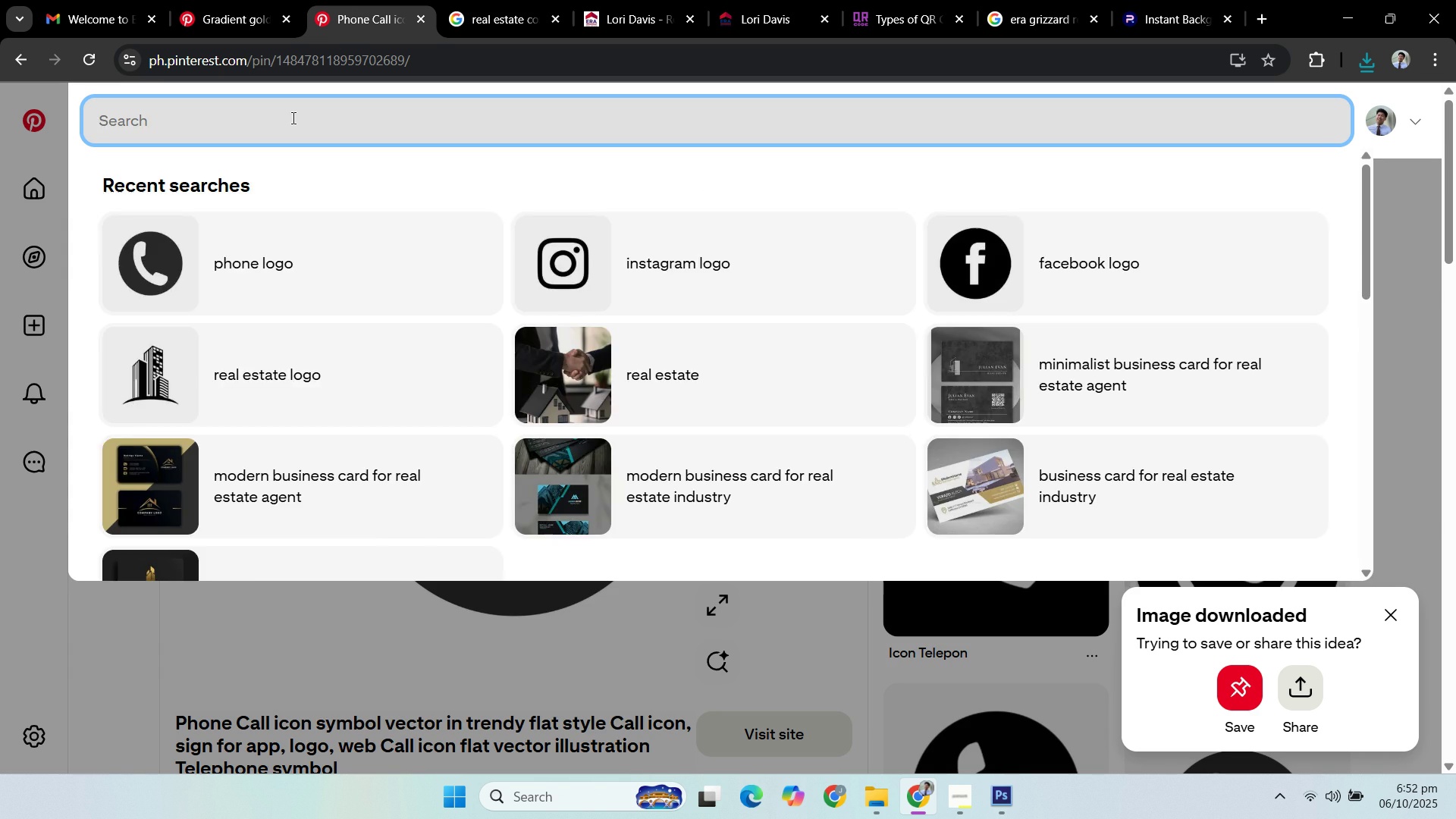 
type(mail )
key(Backspace)
key(Backspace)
key(Backspace)
key(Backspace)
key(Backspace)
type(email logo)
 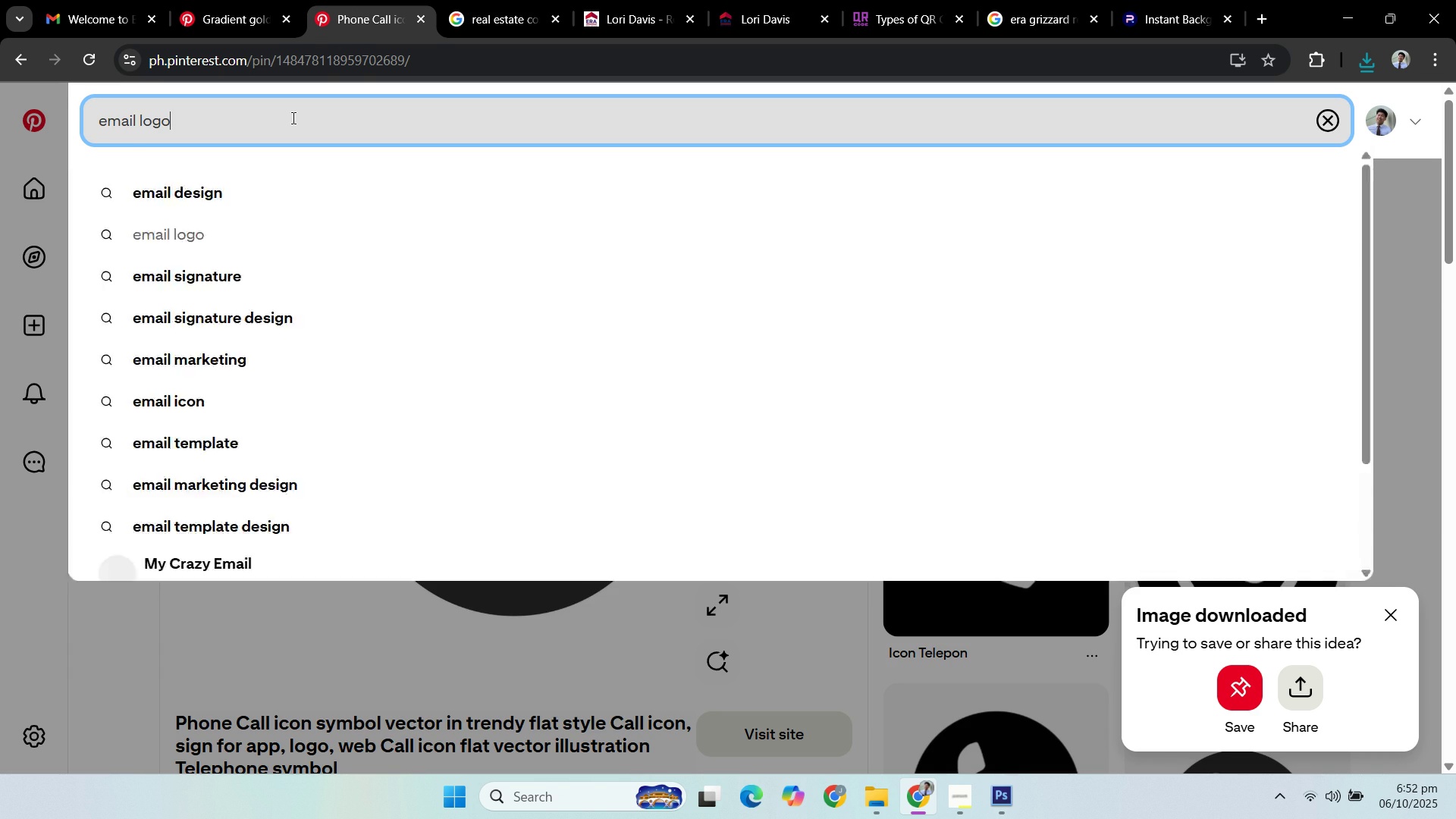 
key(Enter)
 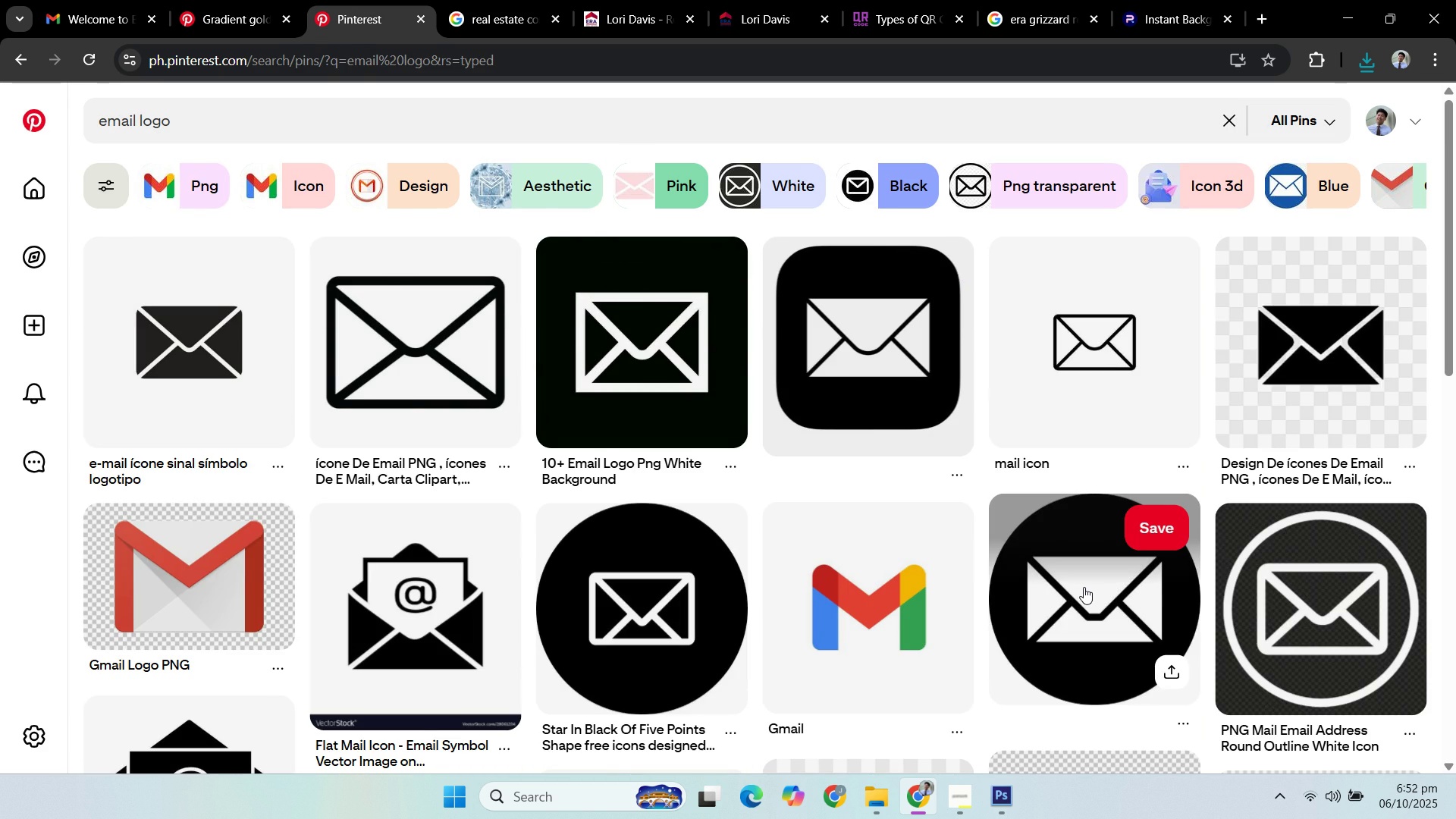 
left_click([1089, 577])
 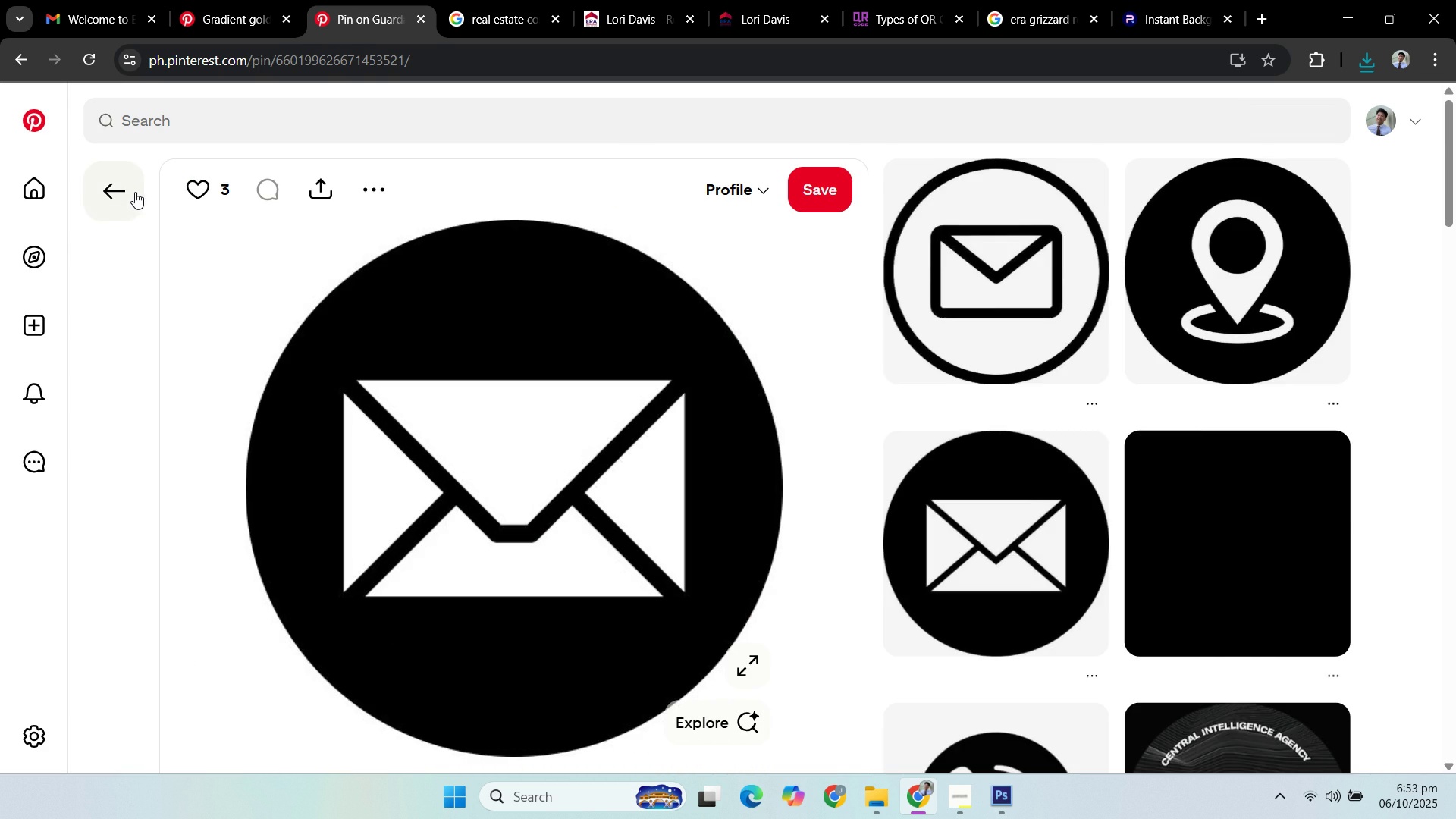 
left_click([136, 188])
 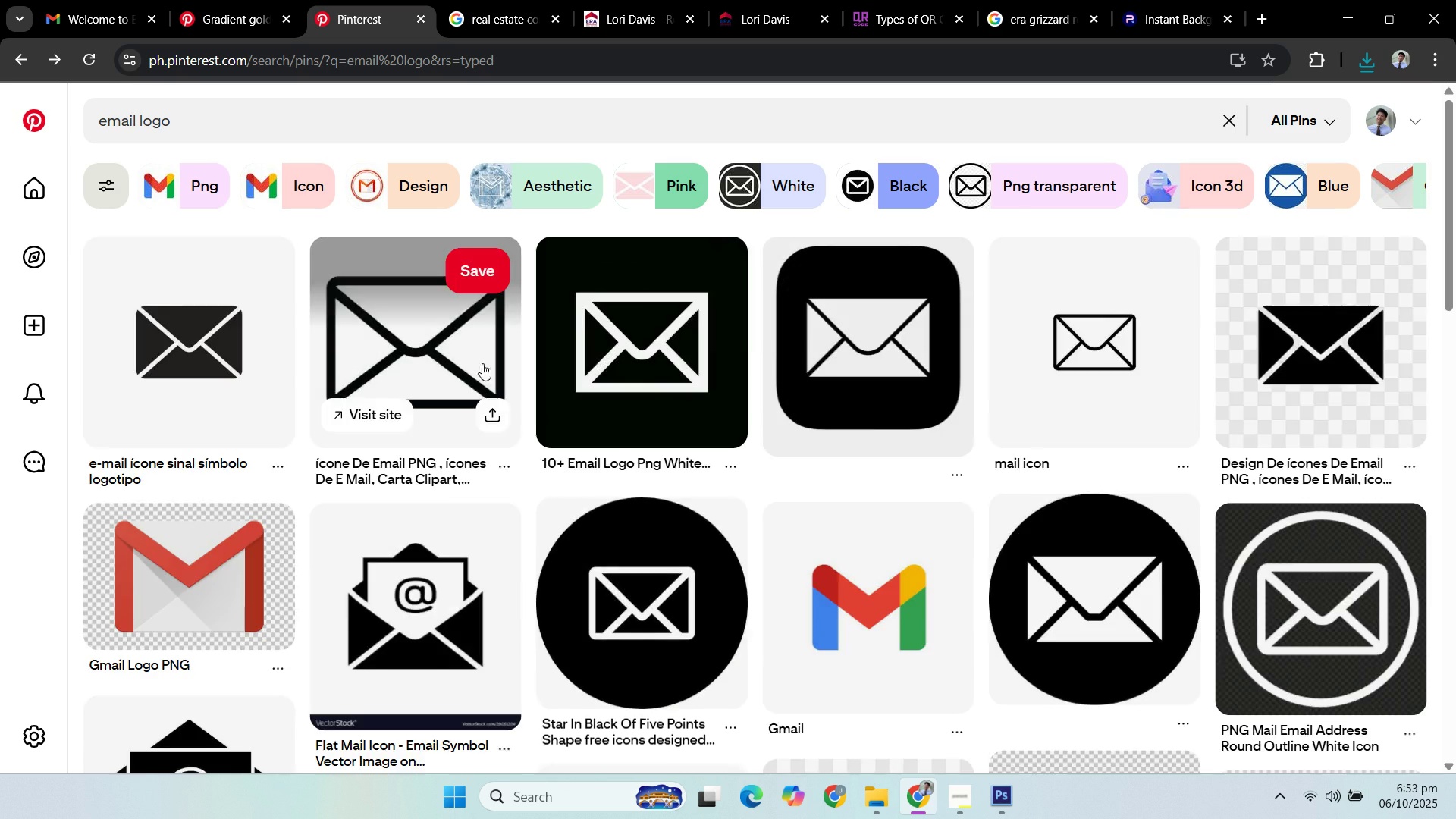 
scroll: coordinate [1087, 312], scroll_direction: down, amount: 7.0
 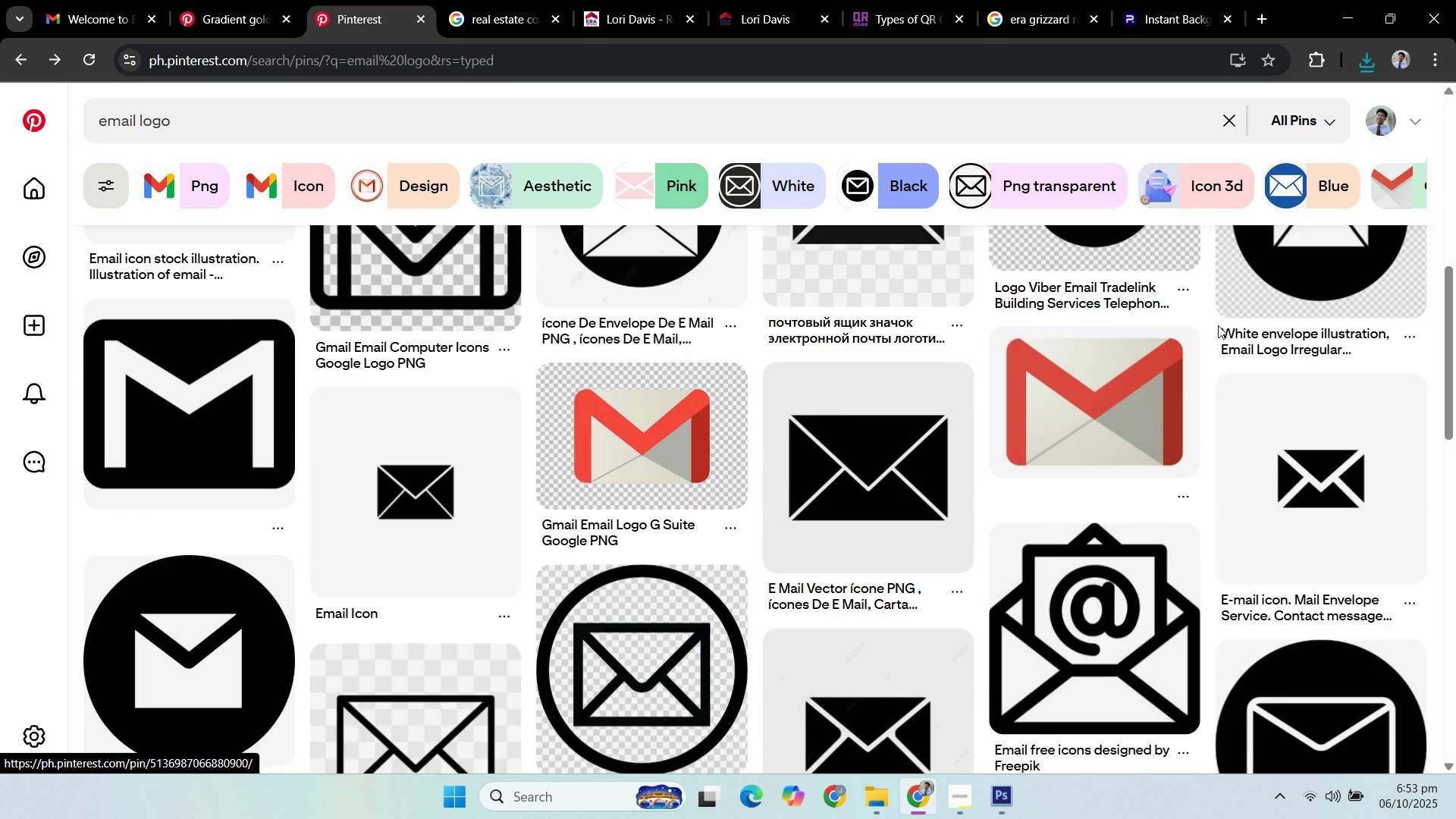 
scroll: coordinate [1185, 396], scroll_direction: up, amount: 6.0
 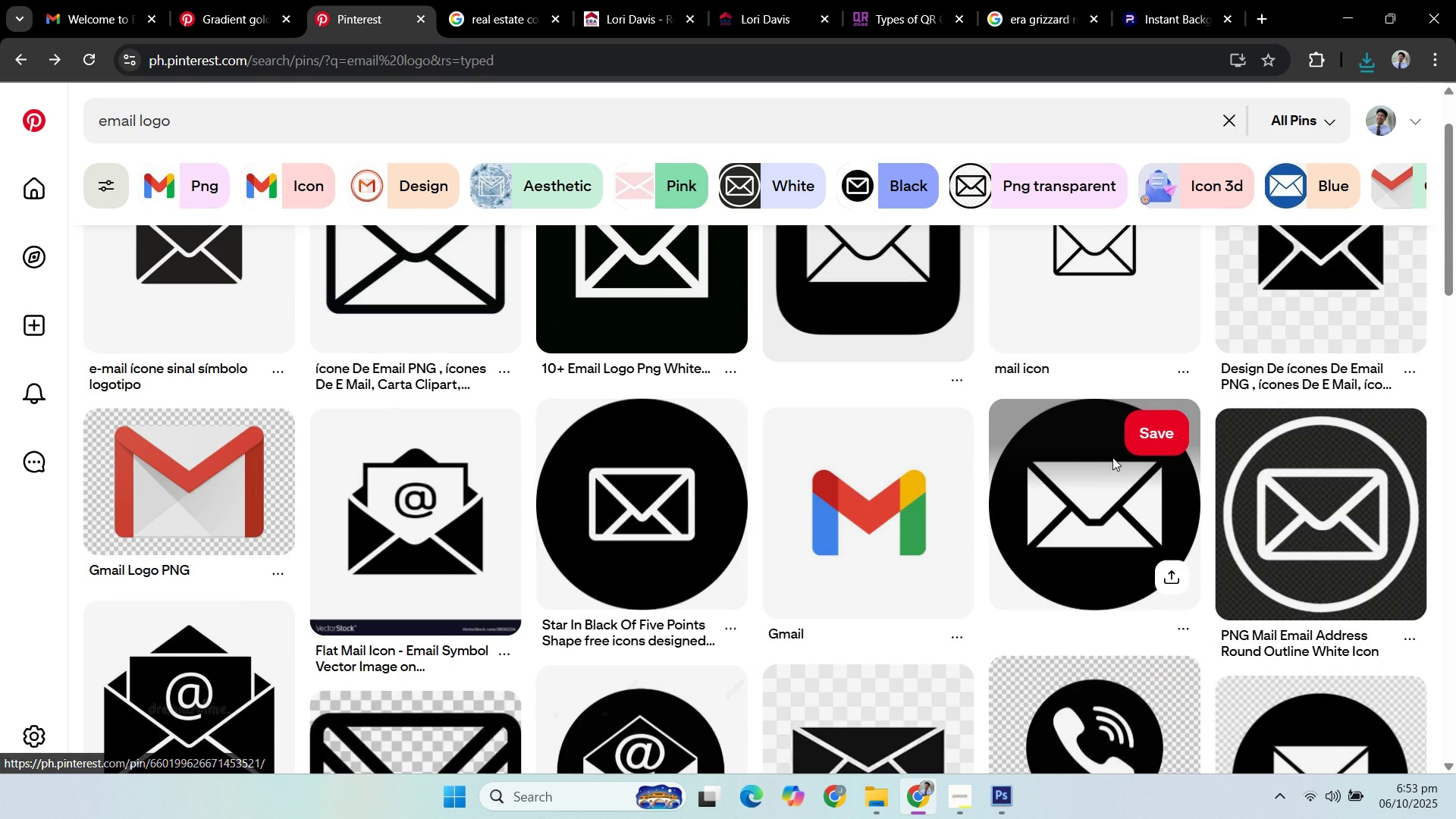 
left_click([1100, 462])
 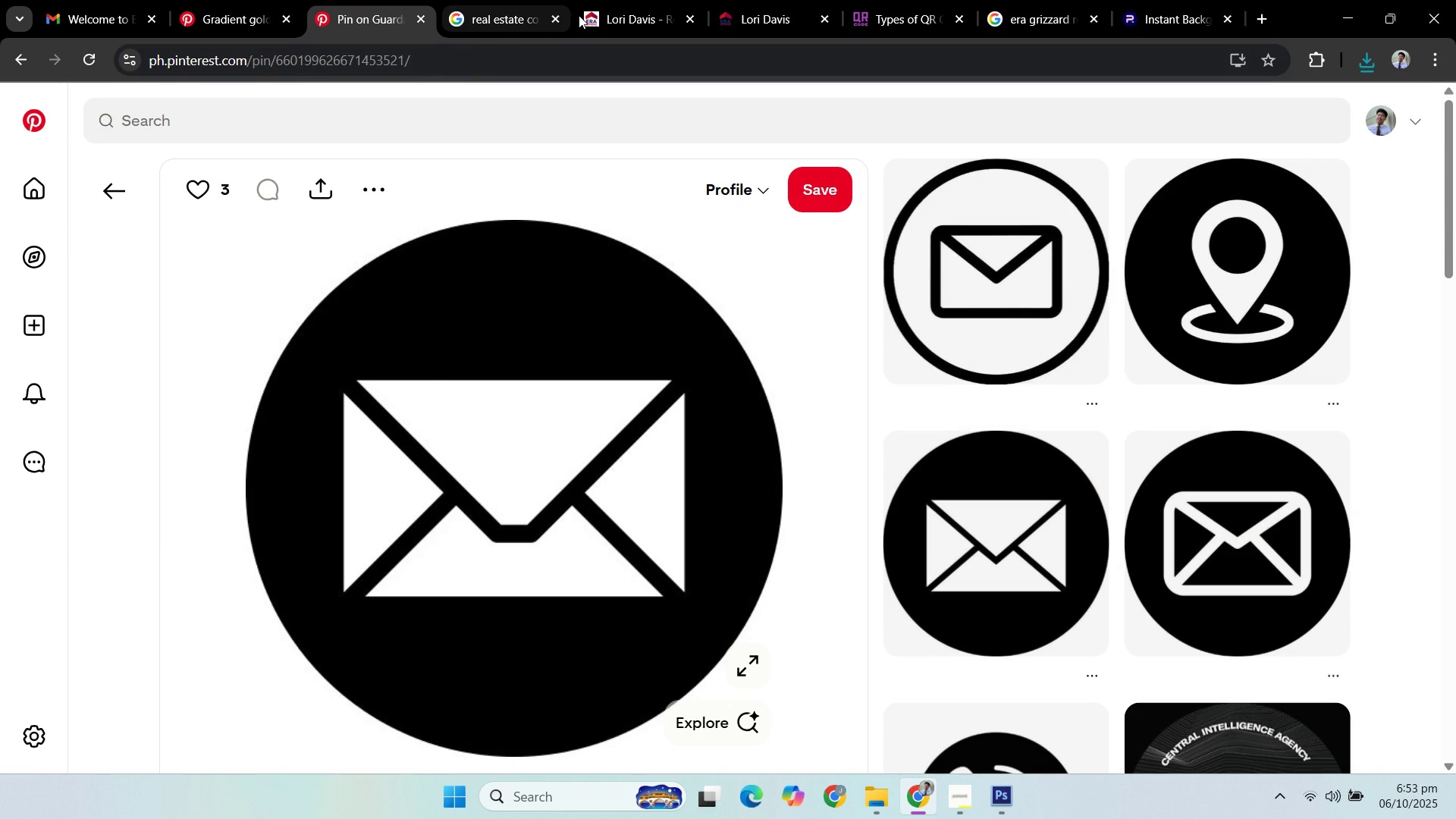 
left_click([638, 13])
 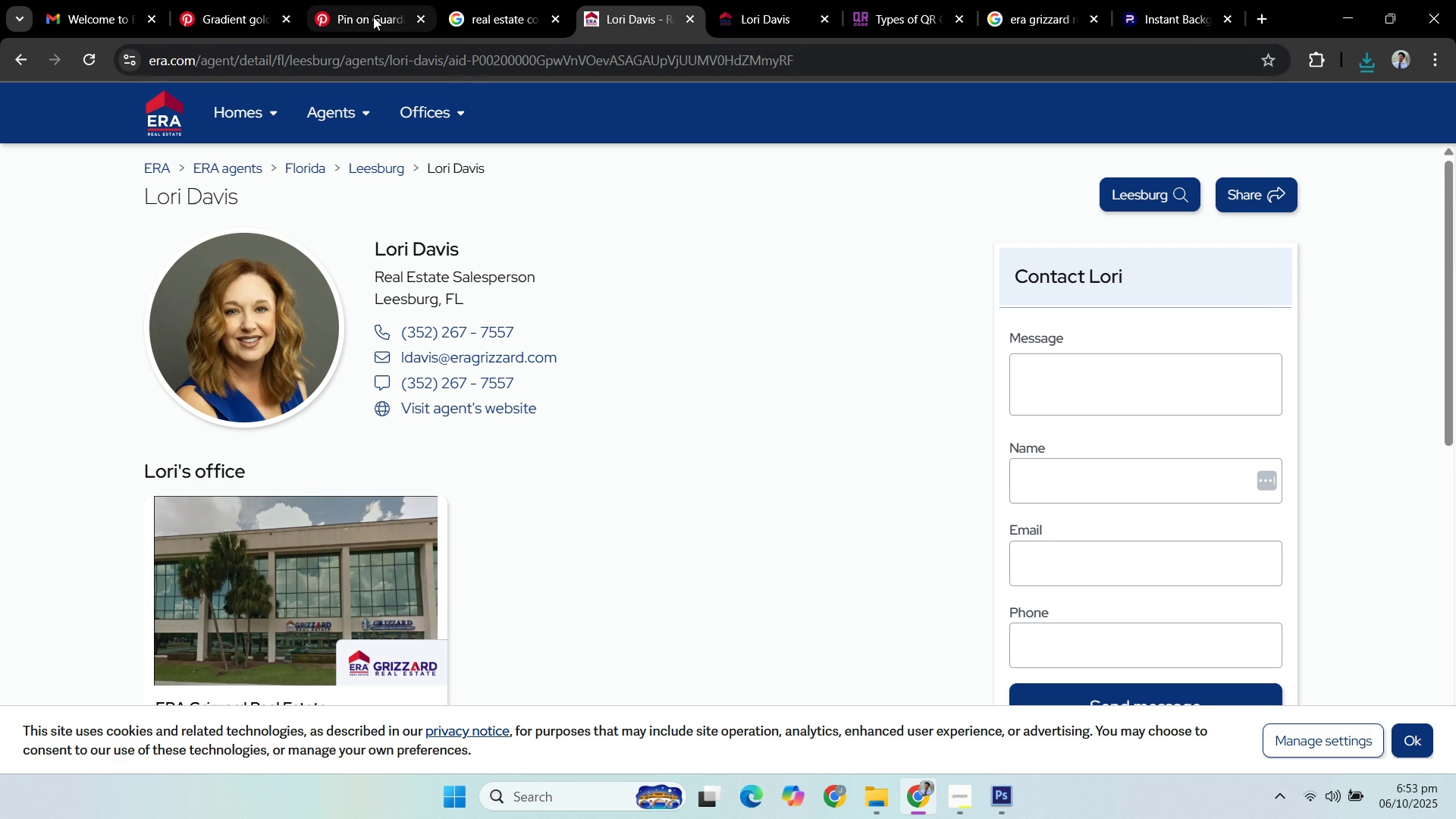 
left_click([366, 14])
 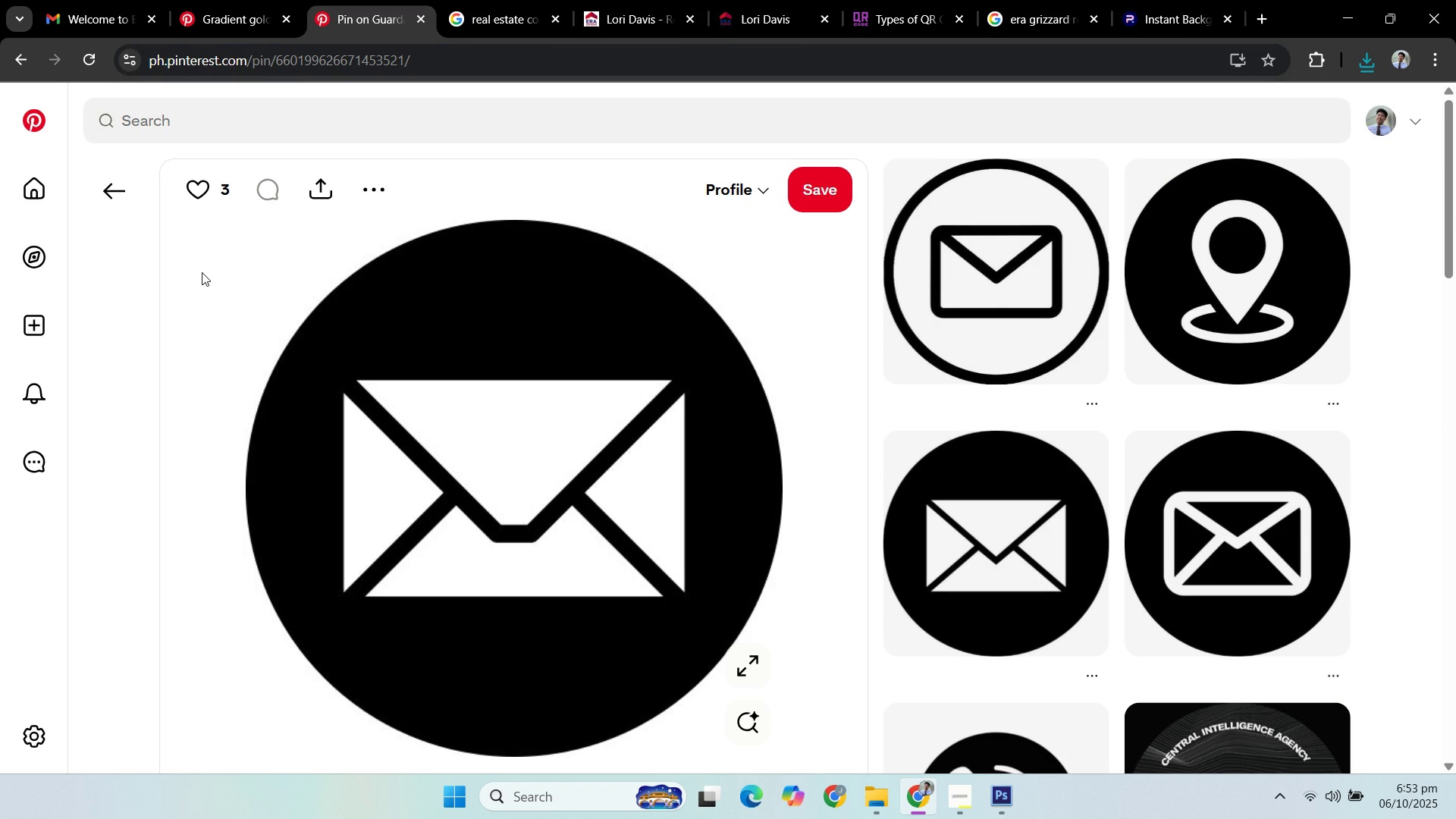 
scroll: coordinate [202, 276], scroll_direction: down, amount: 5.0
 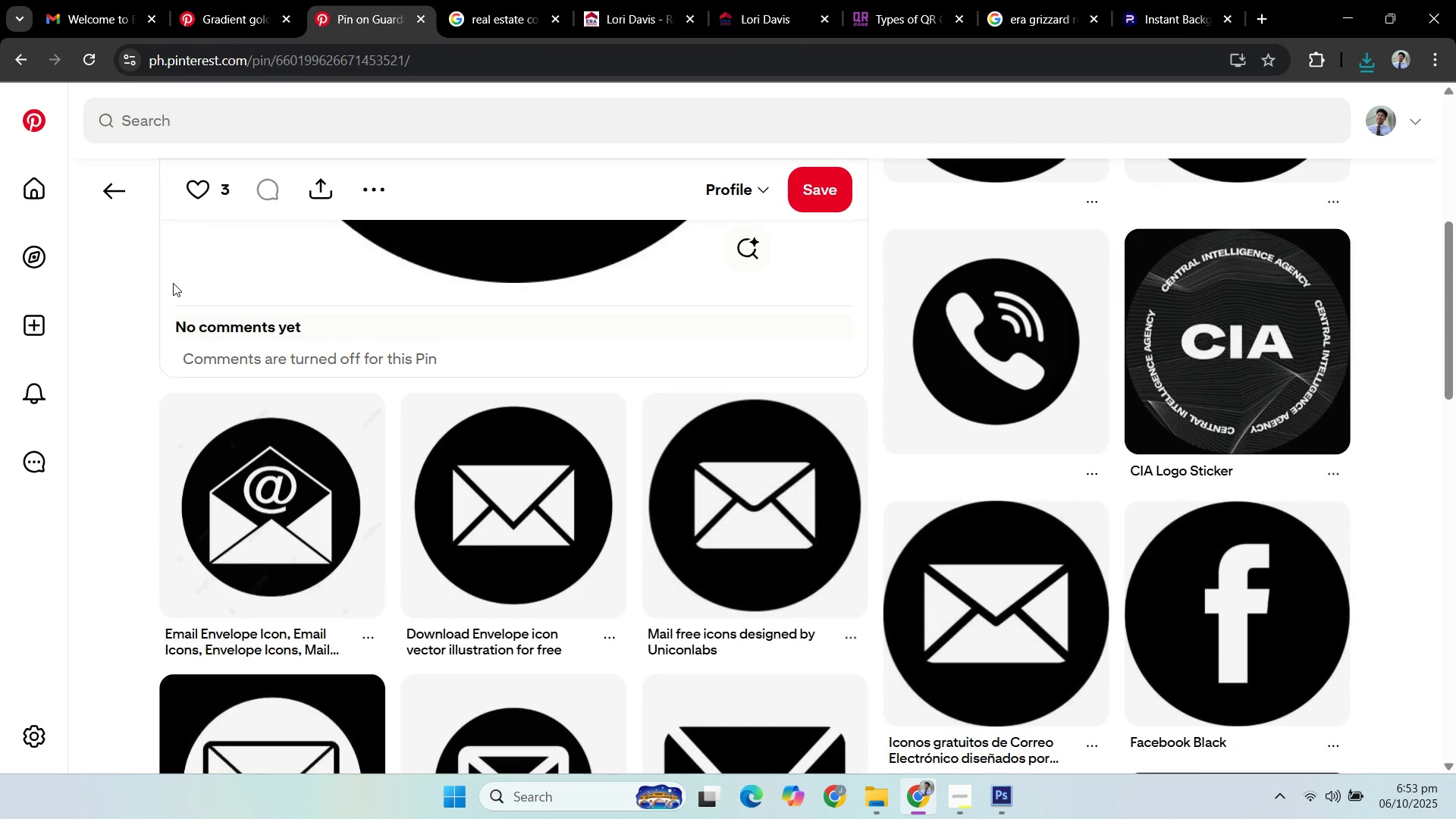 
scroll: coordinate [197, 332], scroll_direction: up, amount: 8.0
 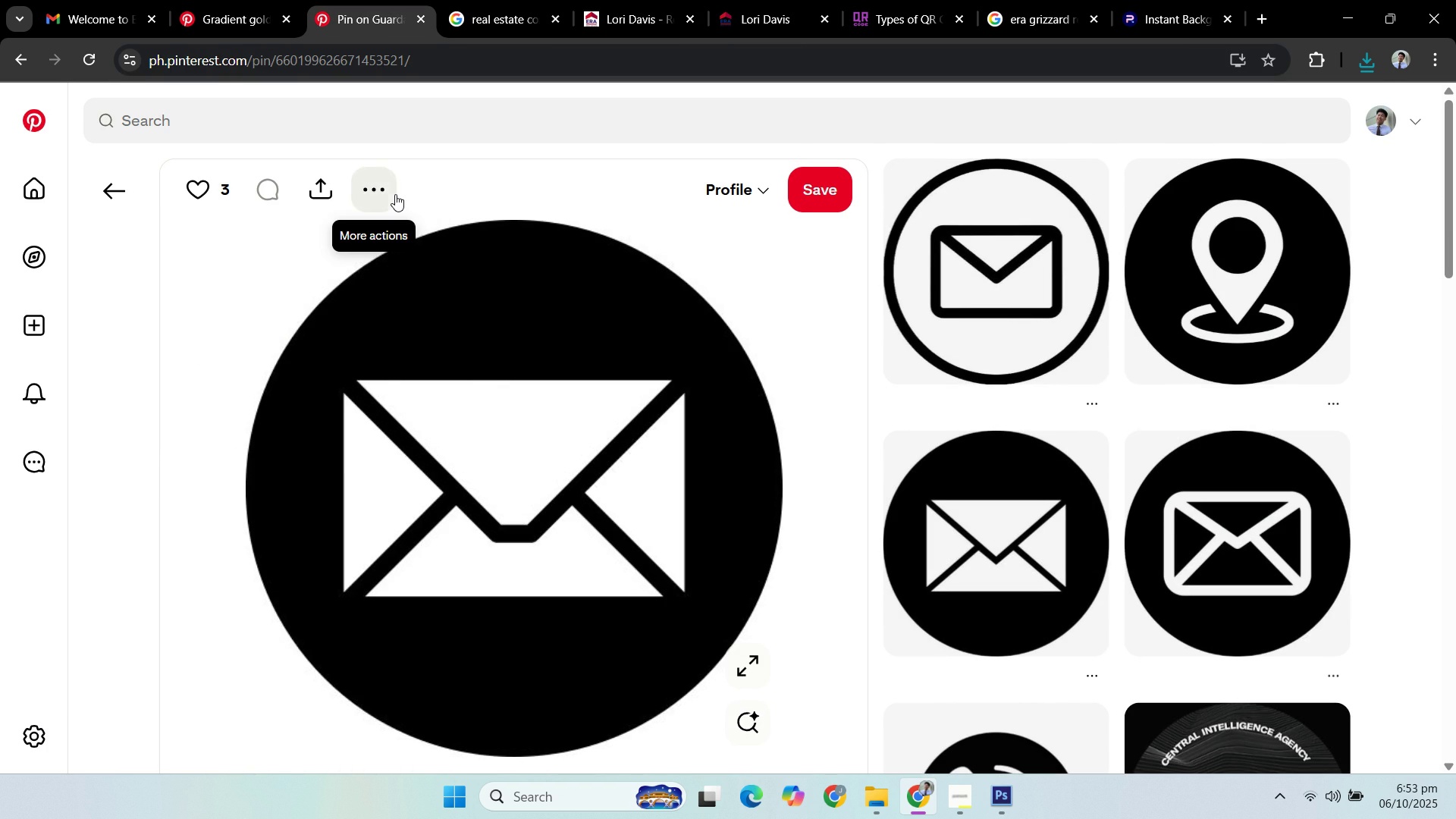 
left_click([395, 194])
 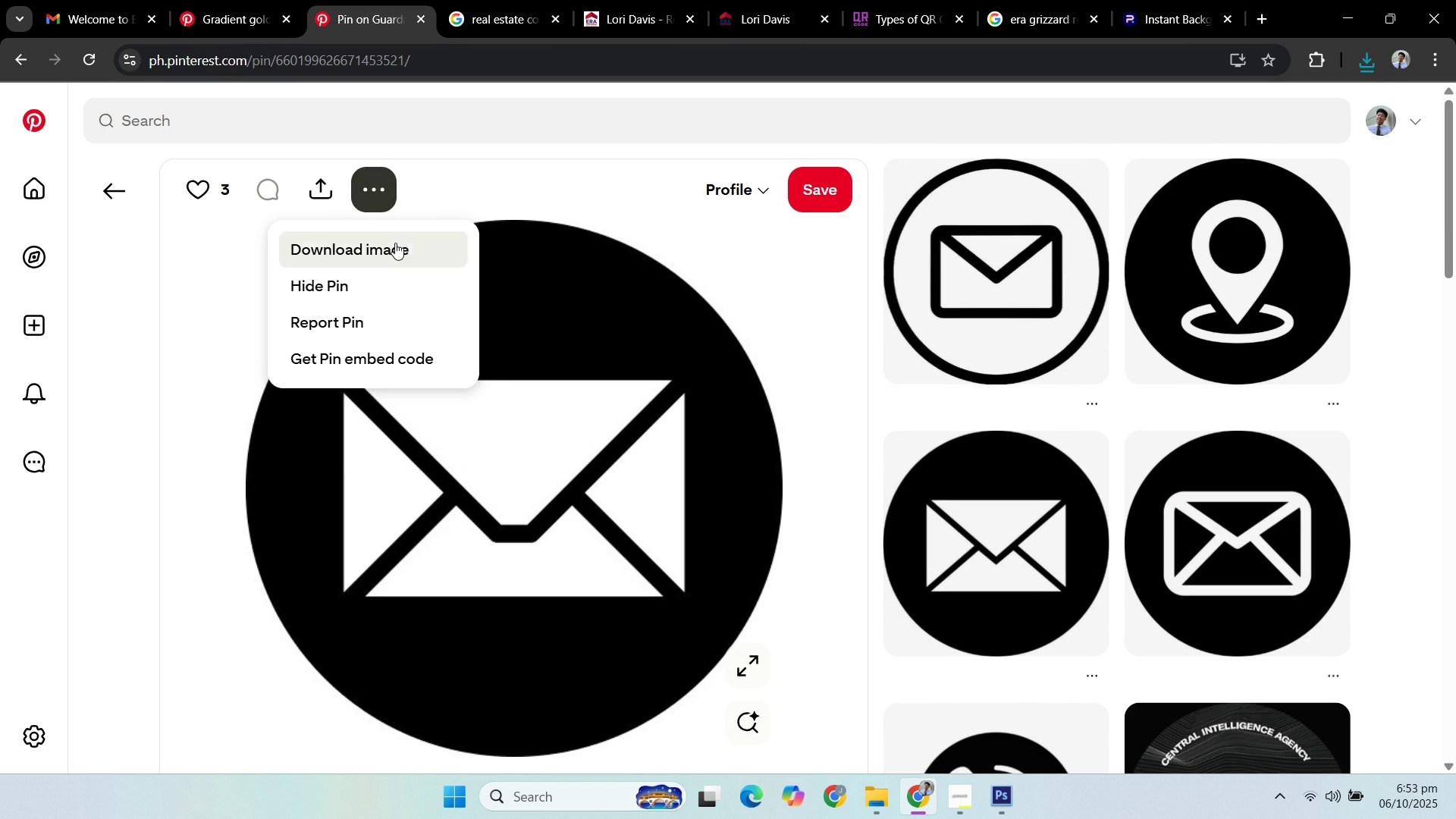 
left_click([395, 243])
 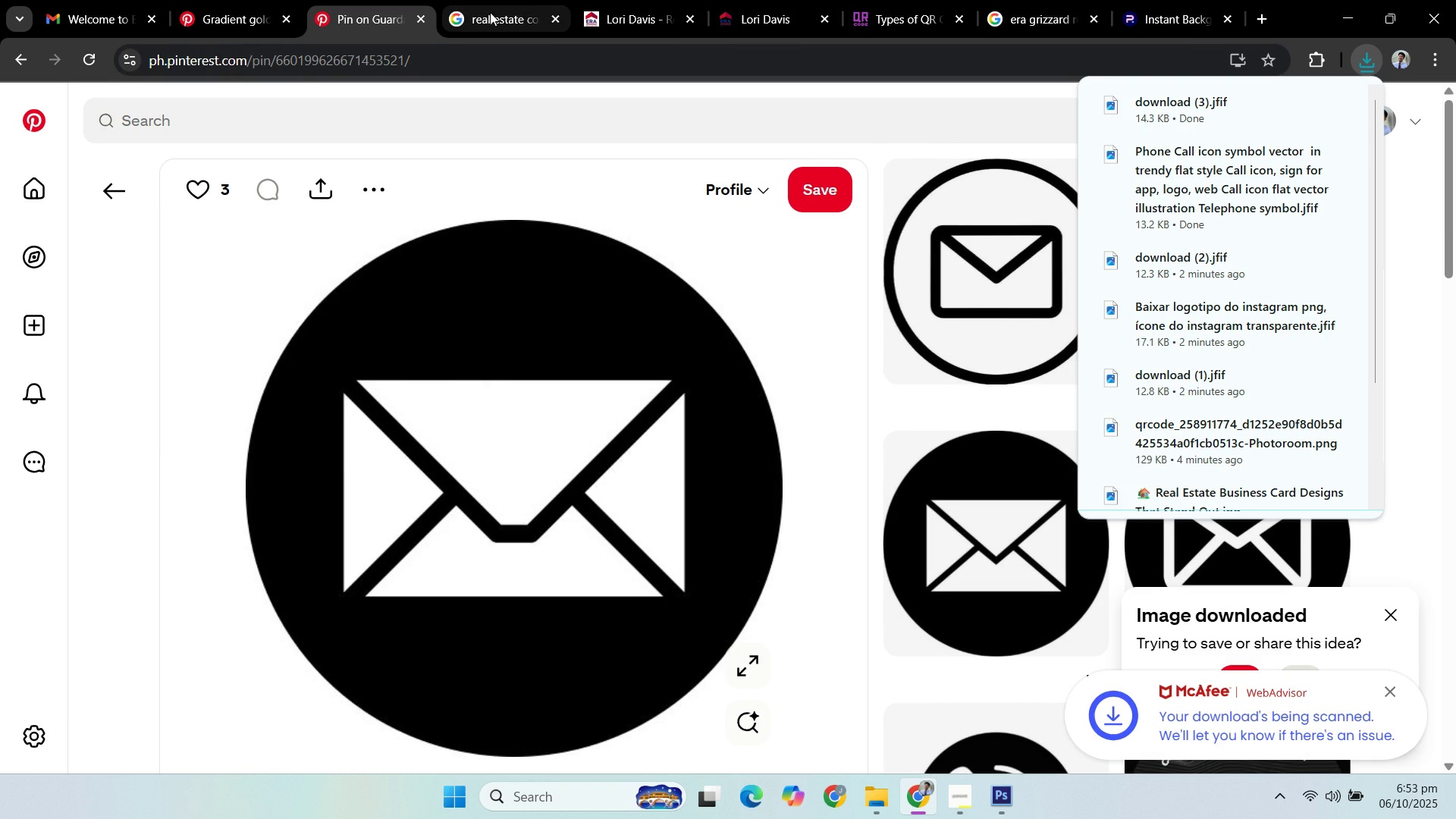 
double_click([592, 9])